 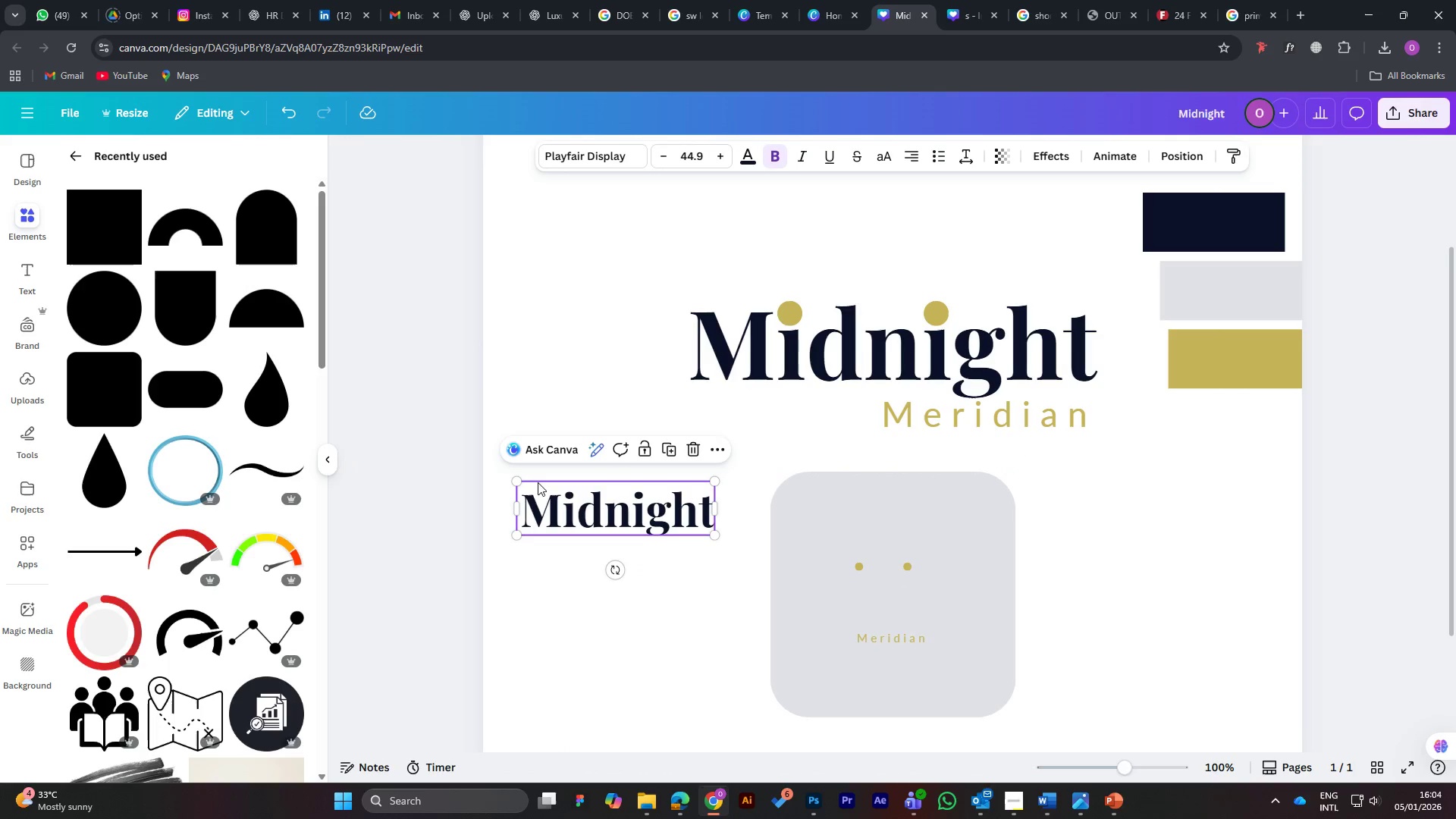 
left_click_drag(start_coordinate=[904, 566], to_coordinate=[1131, 477])
 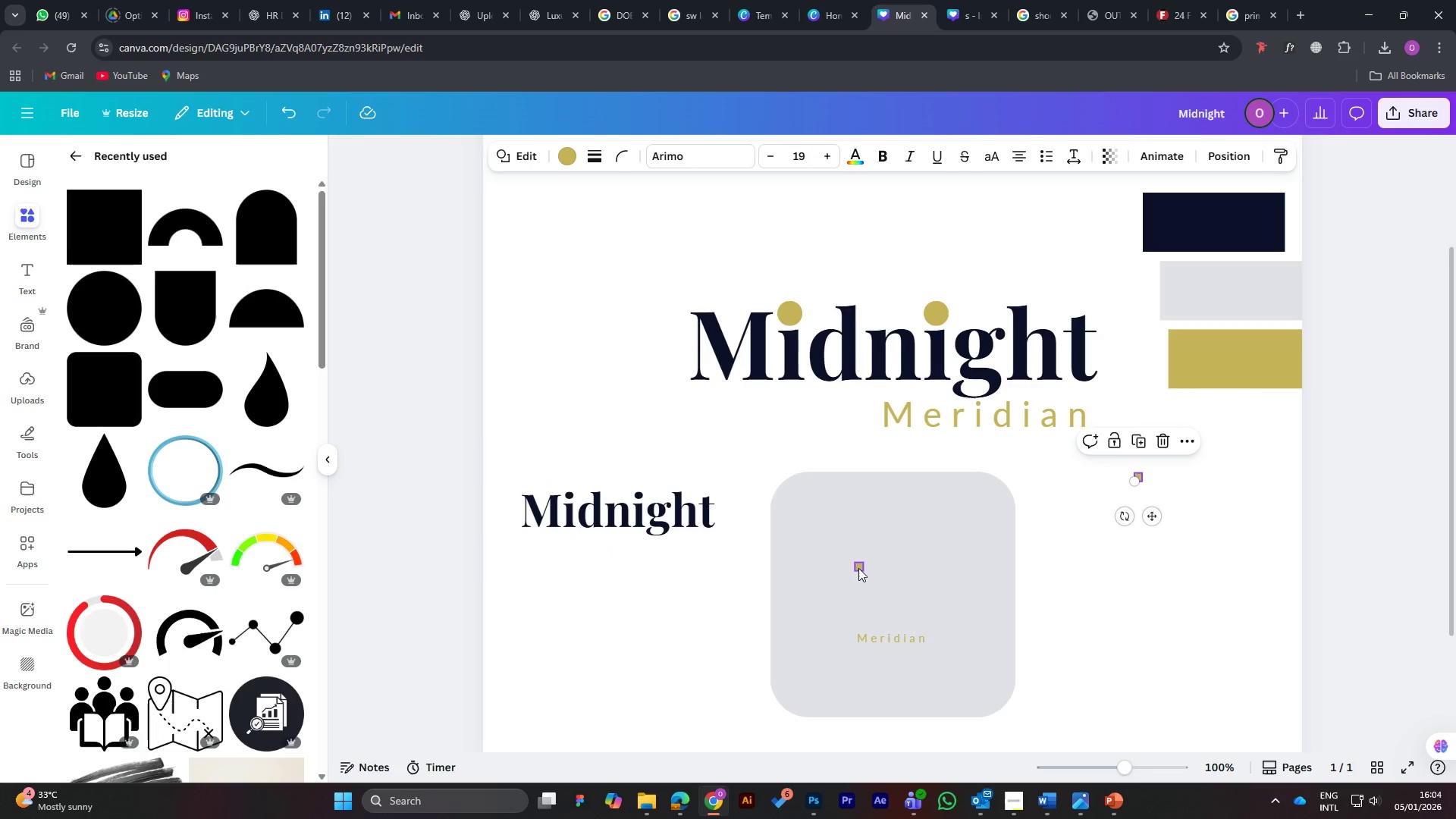 
left_click_drag(start_coordinate=[858, 567], to_coordinate=[1112, 499])
 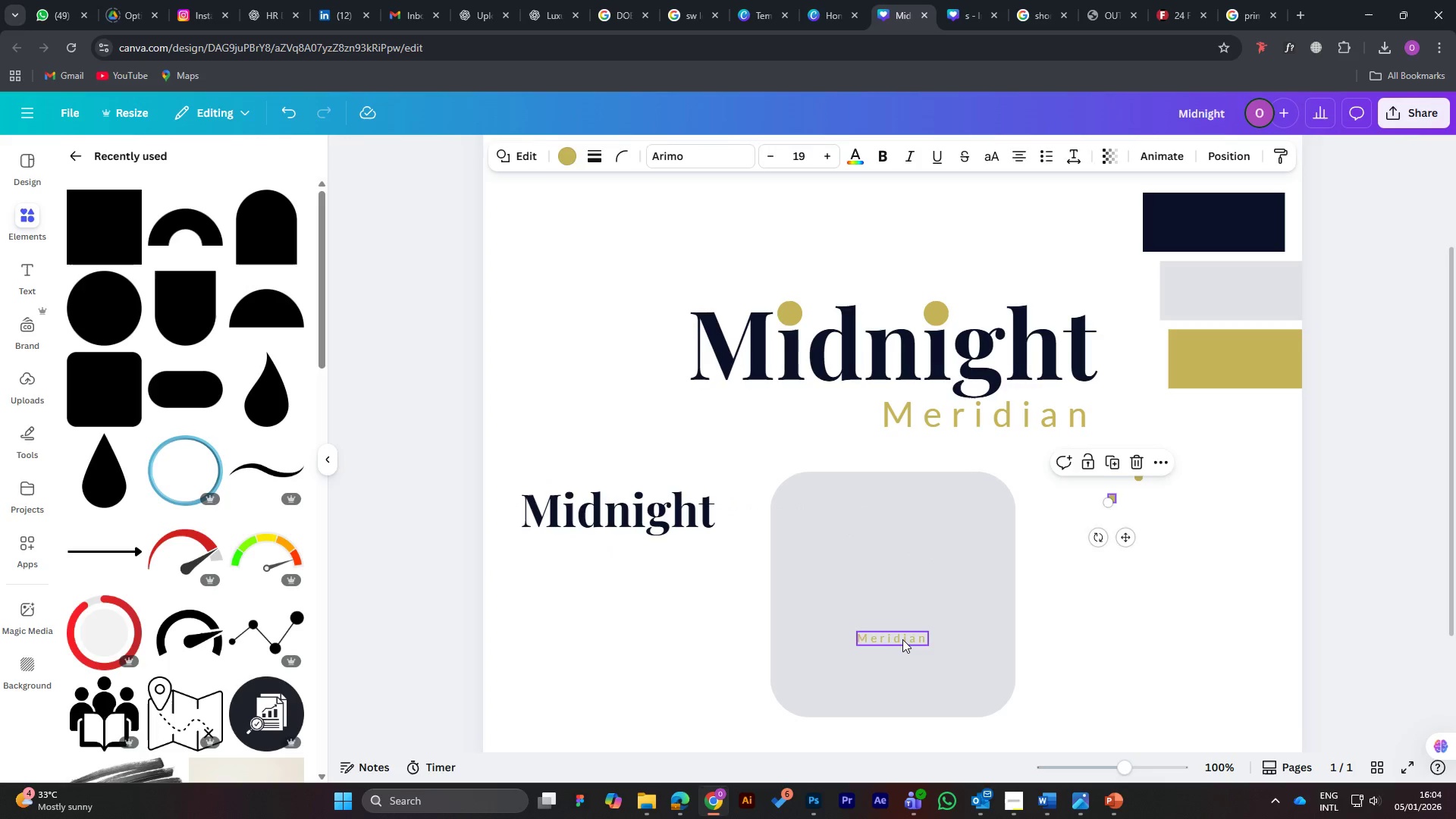 
left_click_drag(start_coordinate=[902, 639], to_coordinate=[1204, 588])
 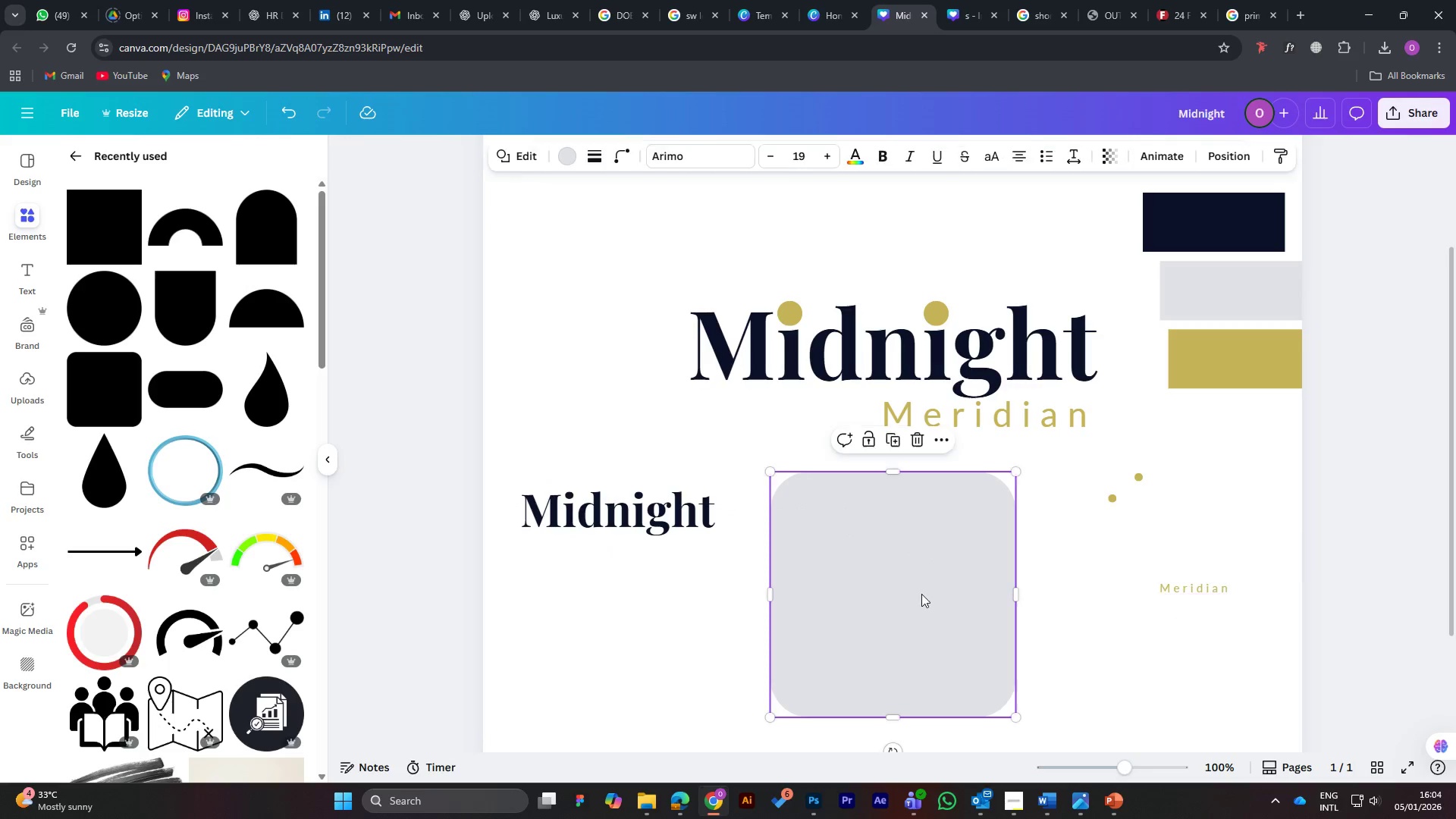 
left_click([921, 594])
 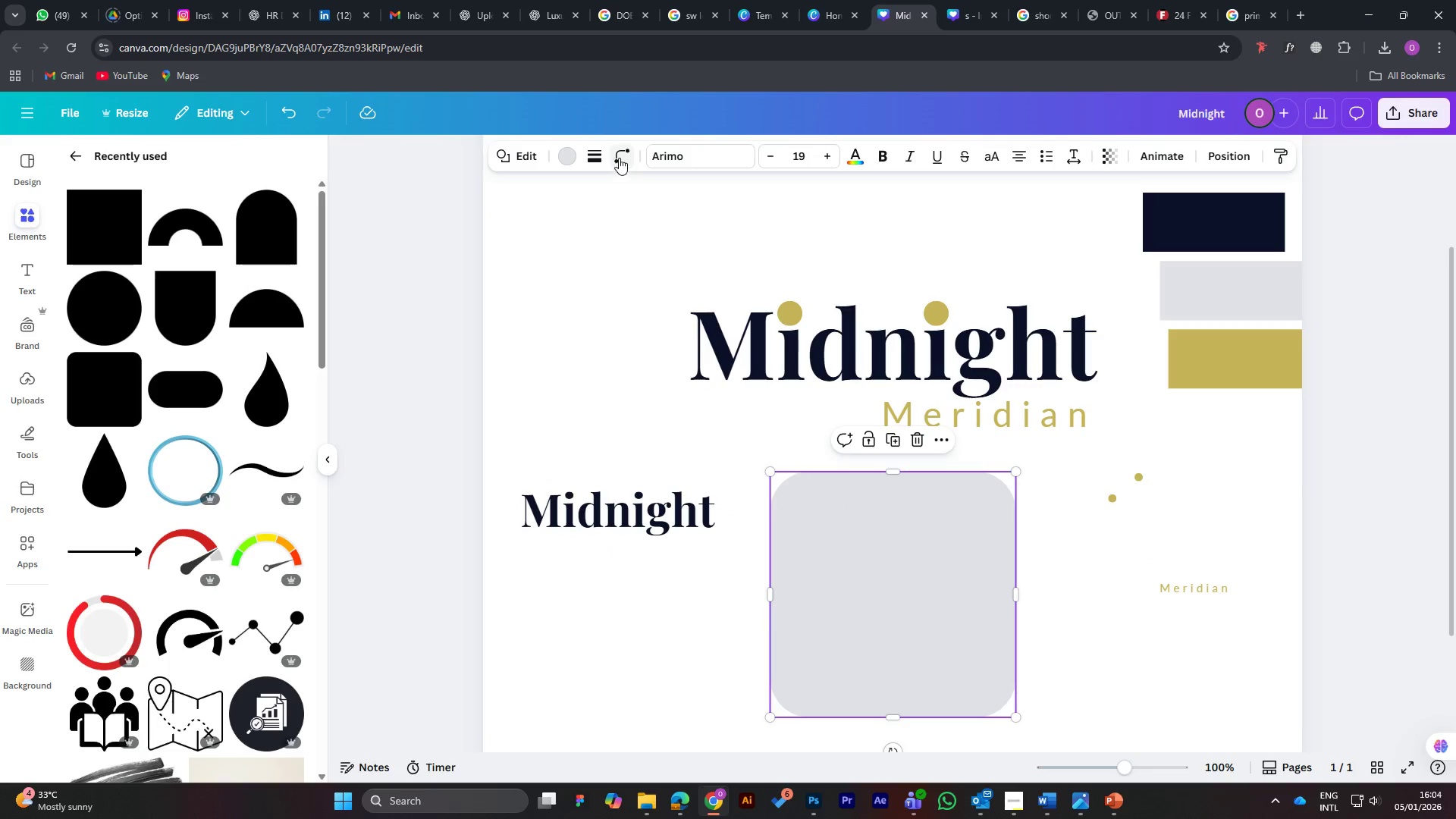 
left_click([631, 145])
 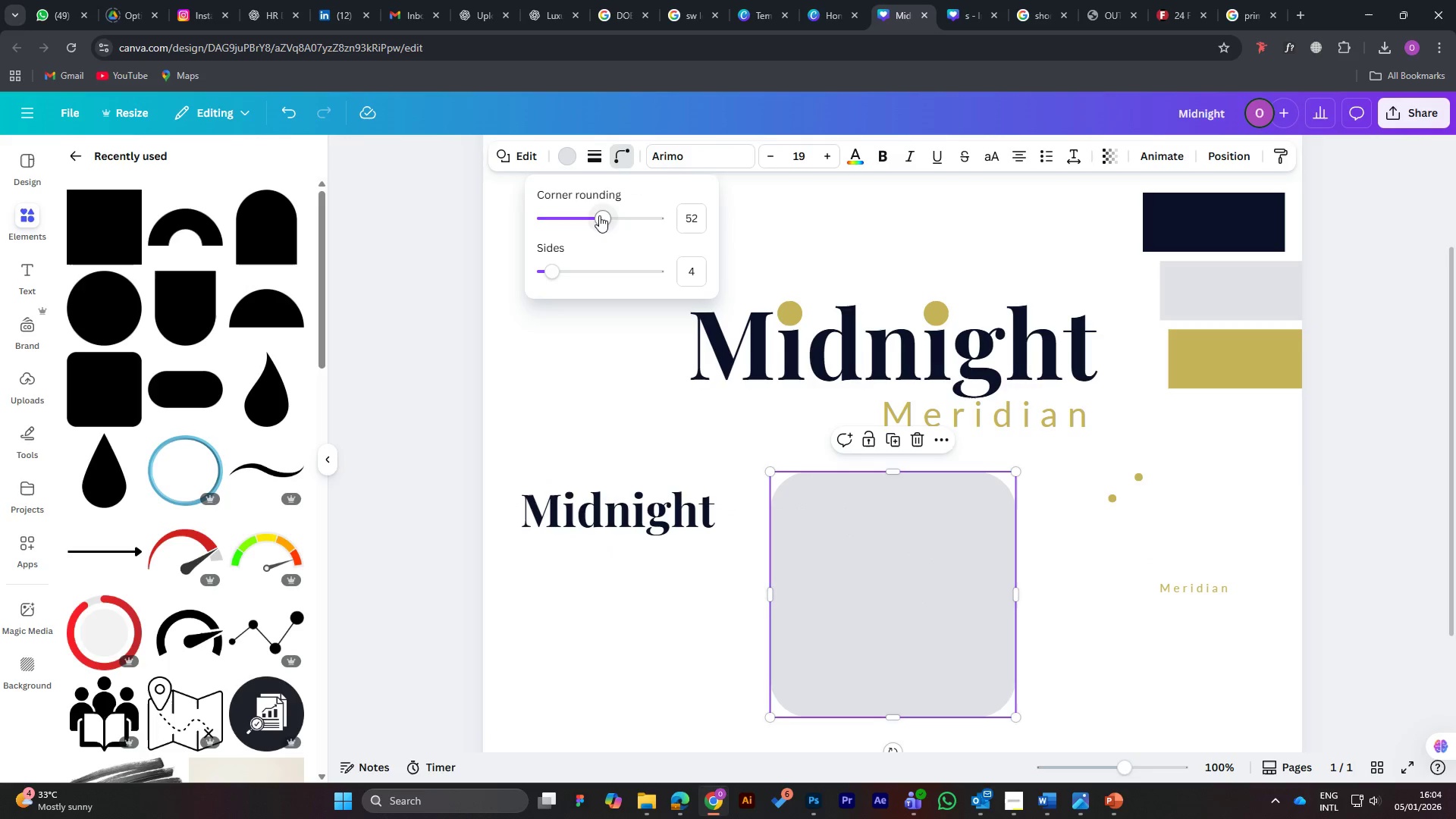 
left_click_drag(start_coordinate=[599, 215], to_coordinate=[830, 270])
 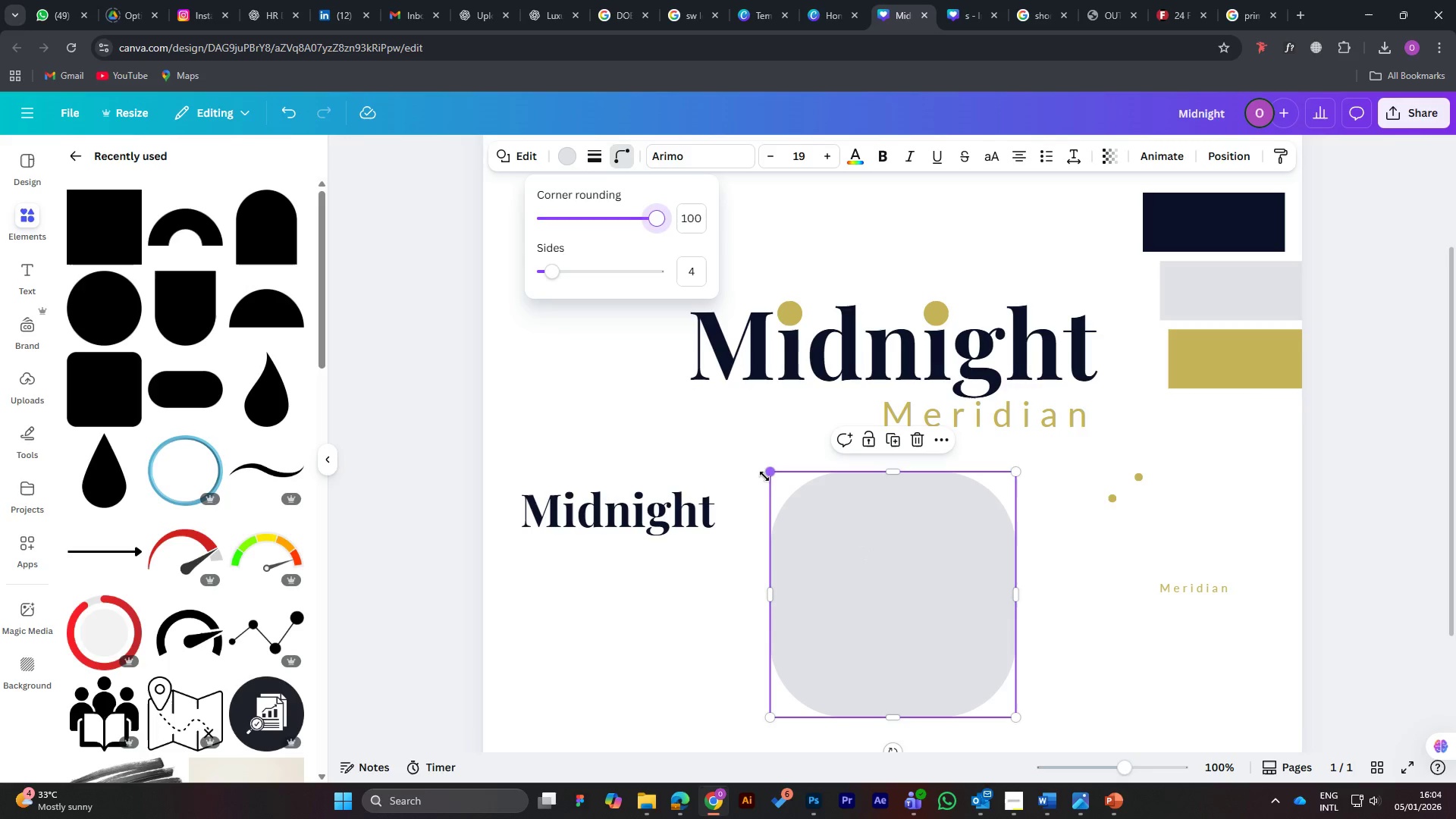 
left_click_drag(start_coordinate=[772, 474], to_coordinate=[883, 597])
 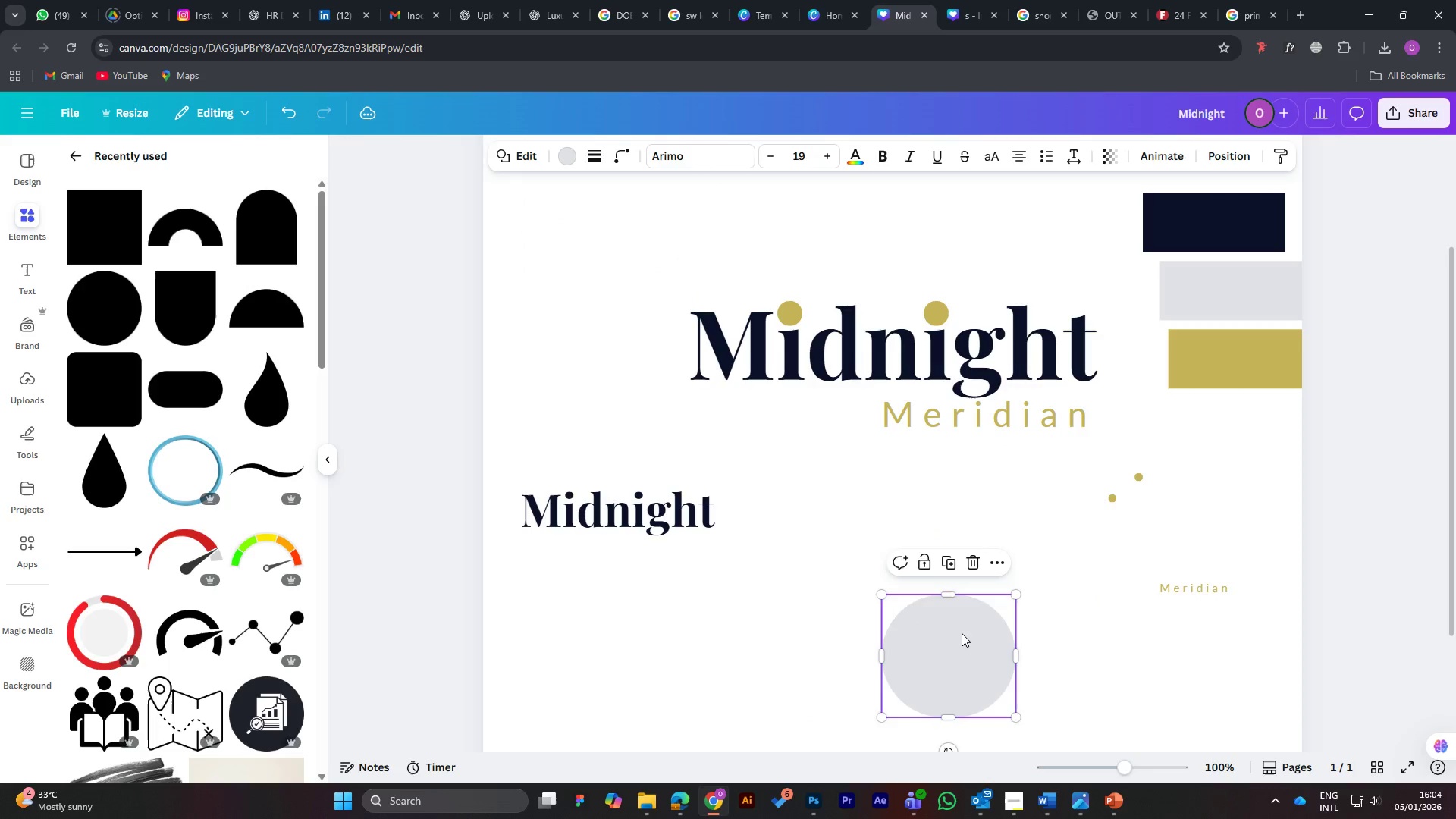 
left_click_drag(start_coordinate=[966, 635], to_coordinate=[913, 528])
 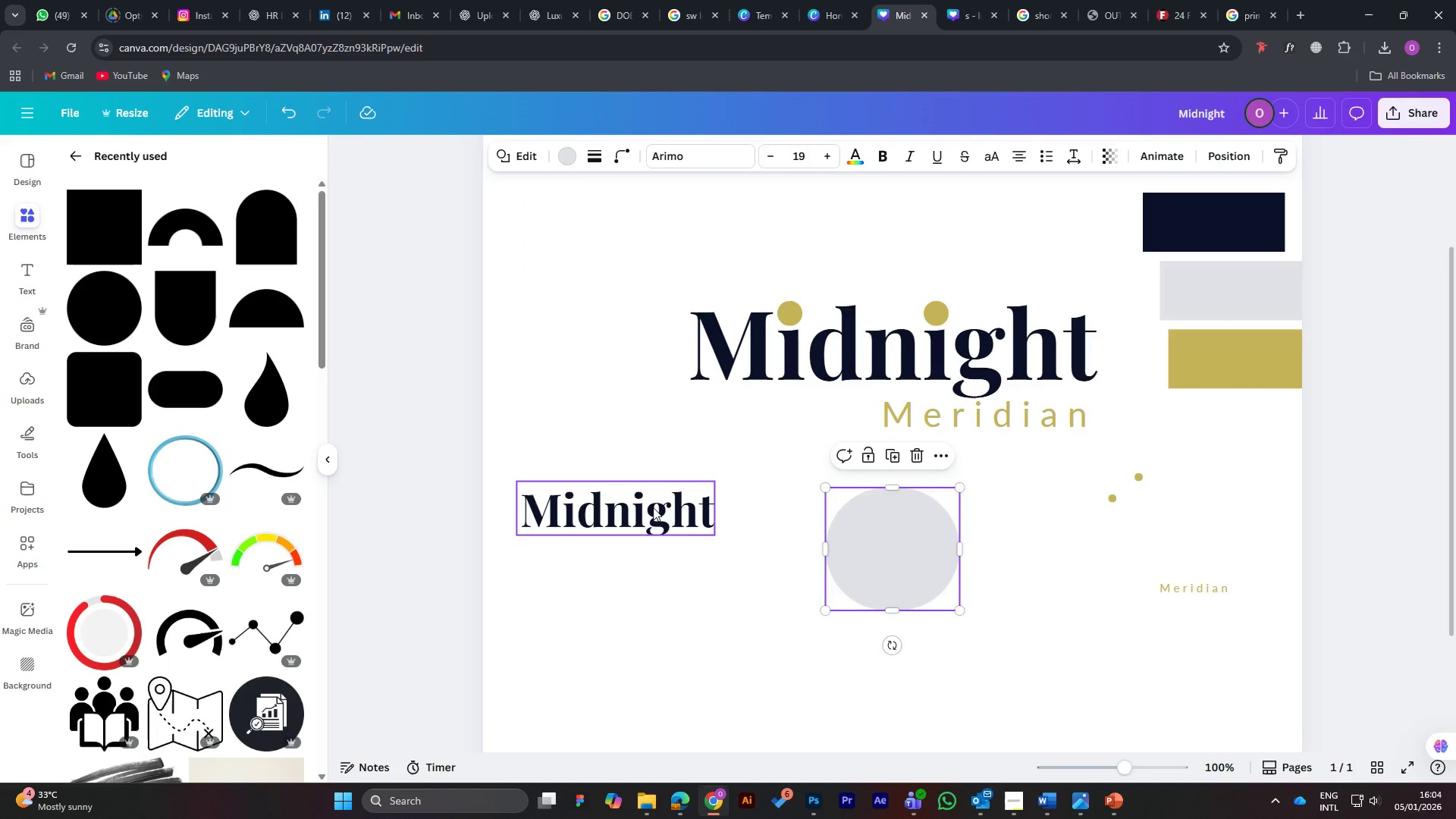 
left_click_drag(start_coordinate=[653, 508], to_coordinate=[967, 547])
 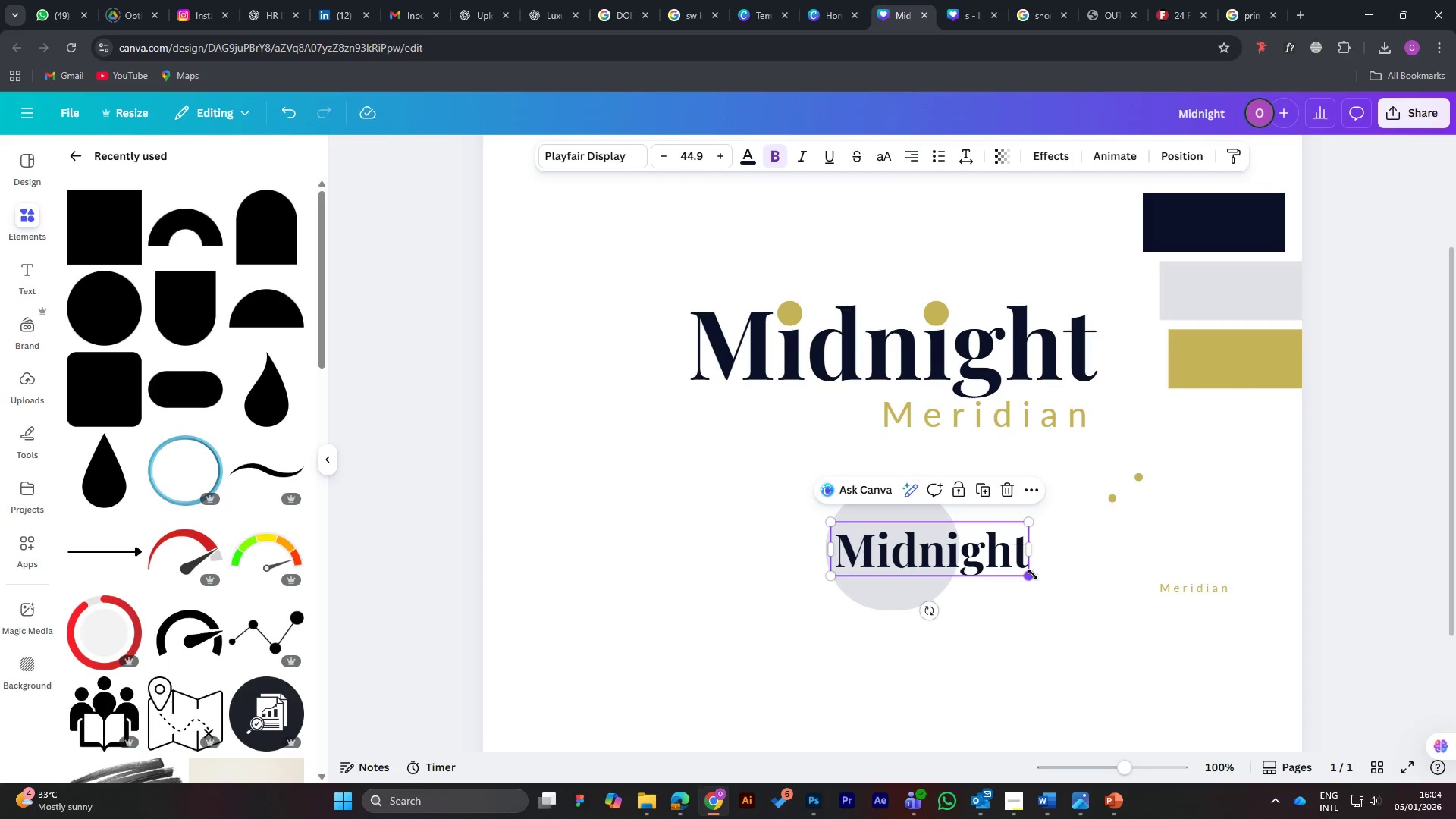 
left_click_drag(start_coordinate=[1033, 574], to_coordinate=[956, 554])
 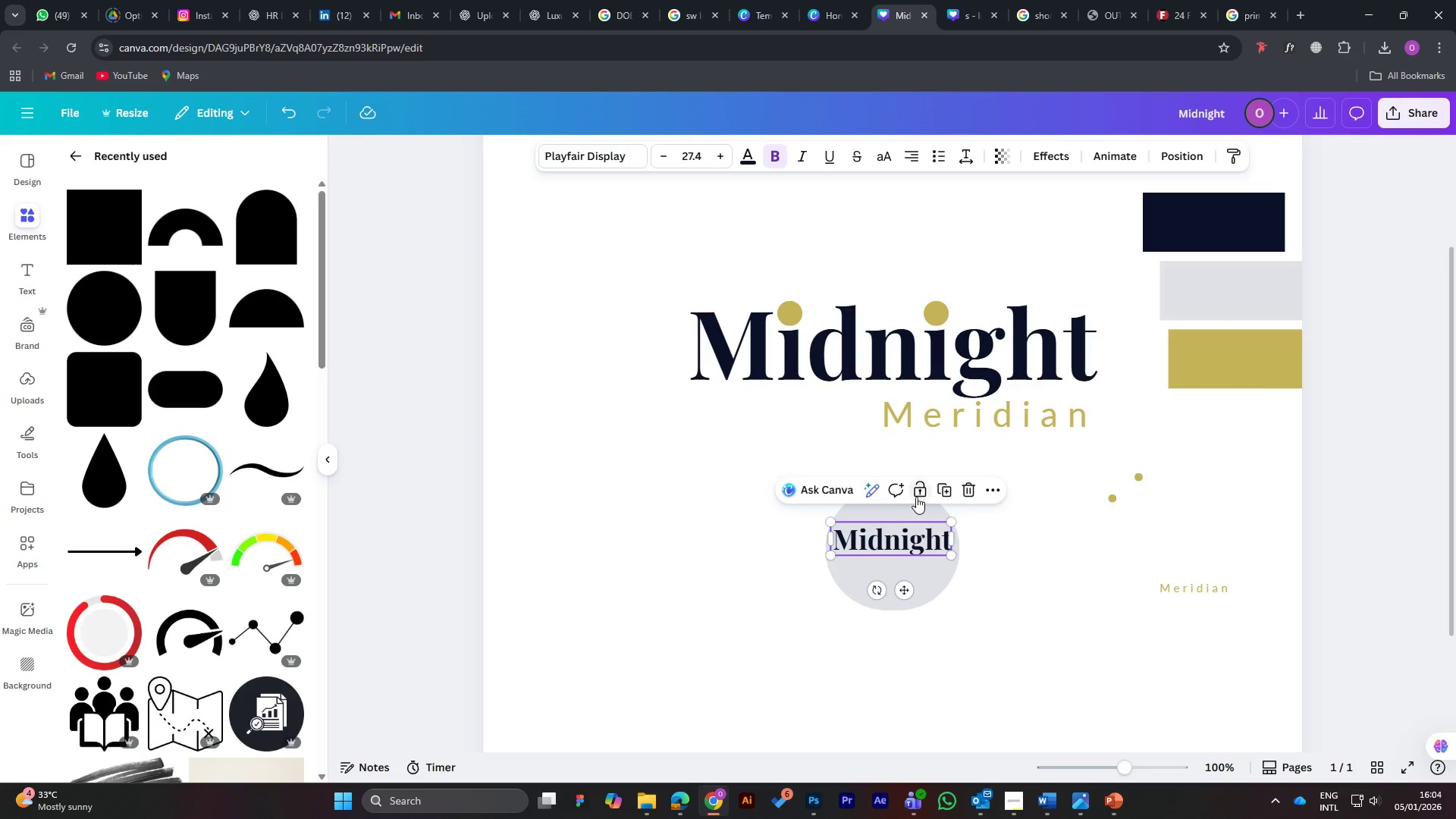 
hold_key(key=ShiftLeft, duration=1.53)
 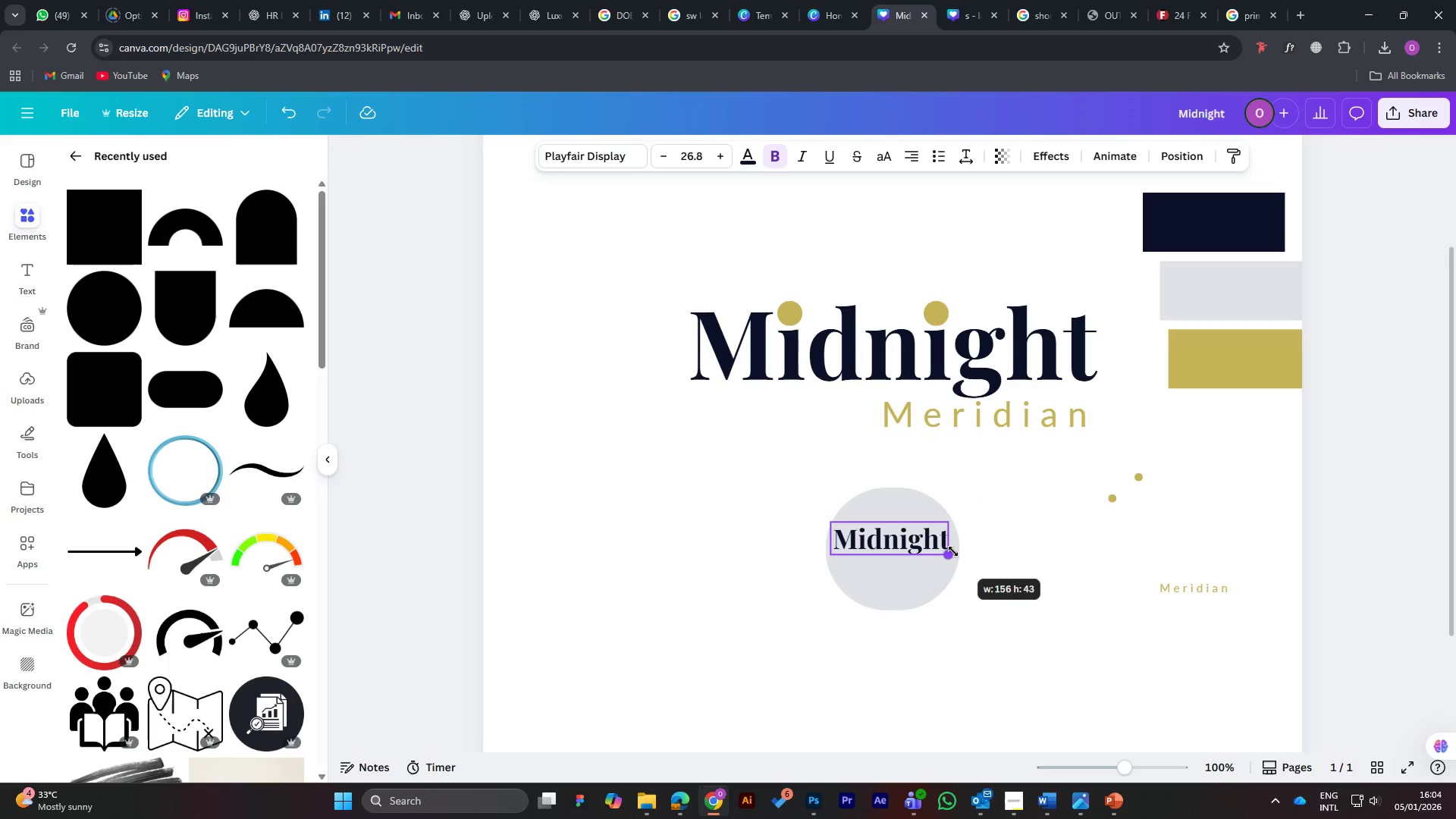 
hold_key(key=ShiftLeft, duration=1.51)
 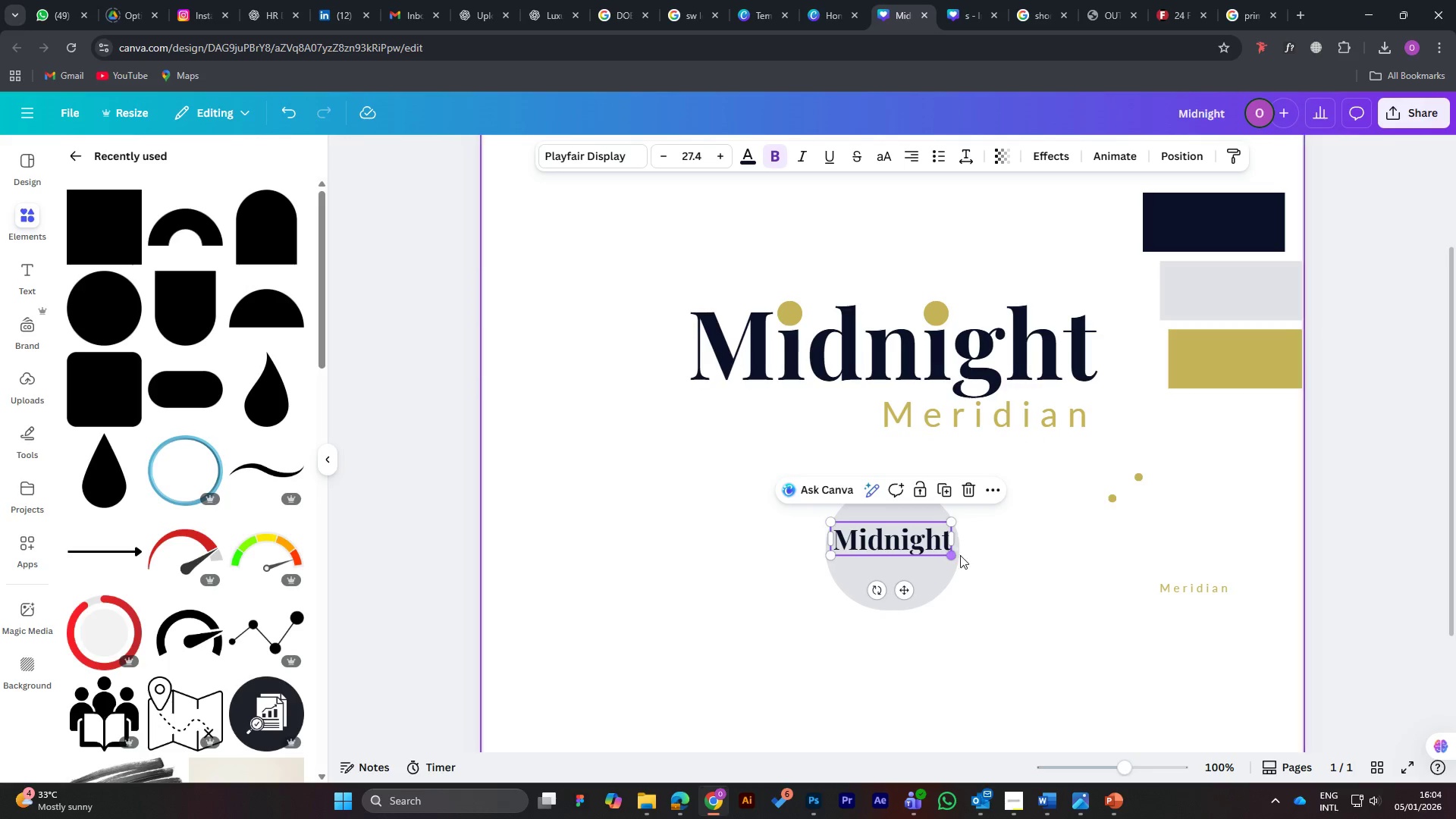 
hold_key(key=ShiftLeft, duration=0.56)
 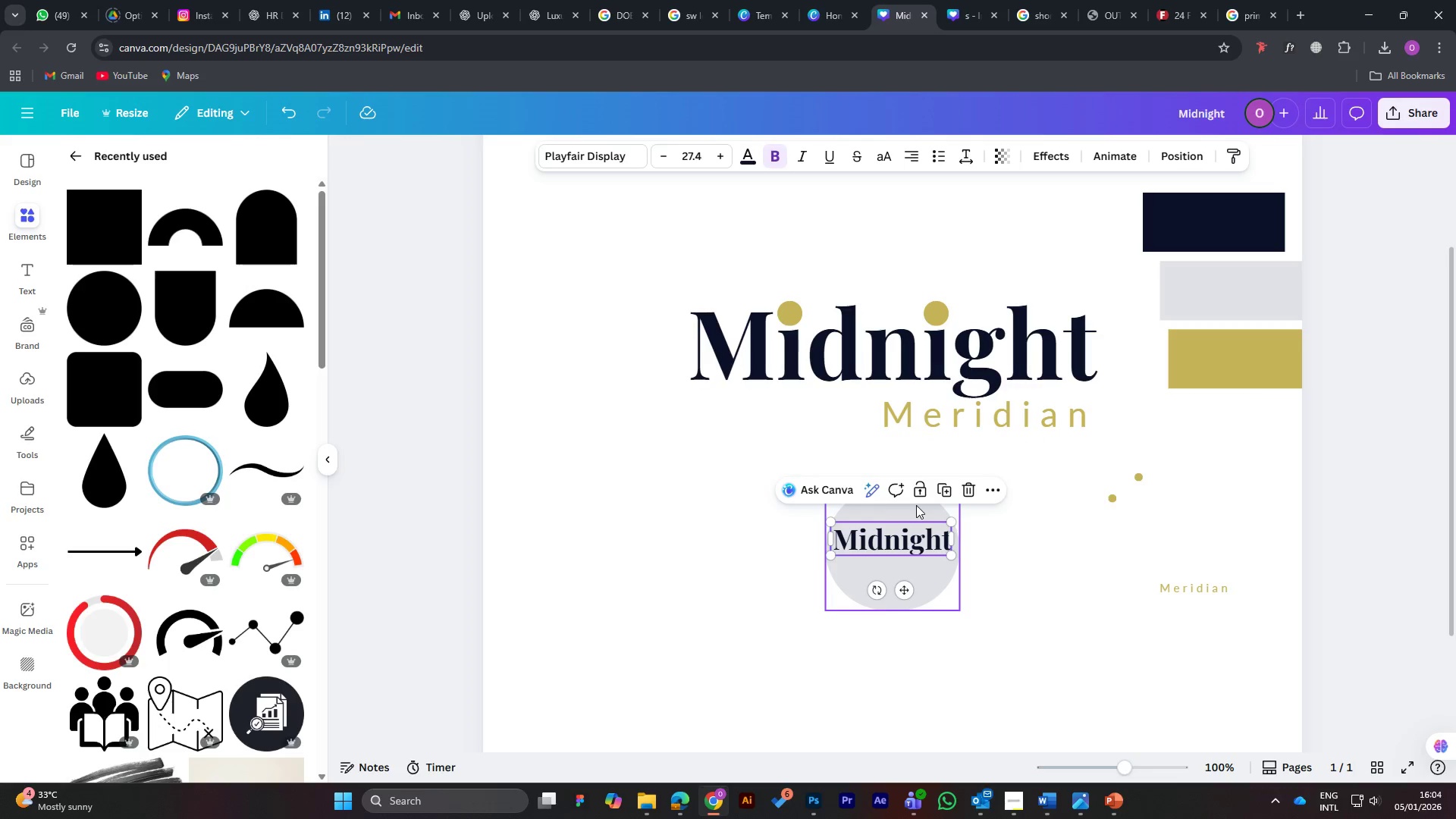 
left_click([916, 506])
 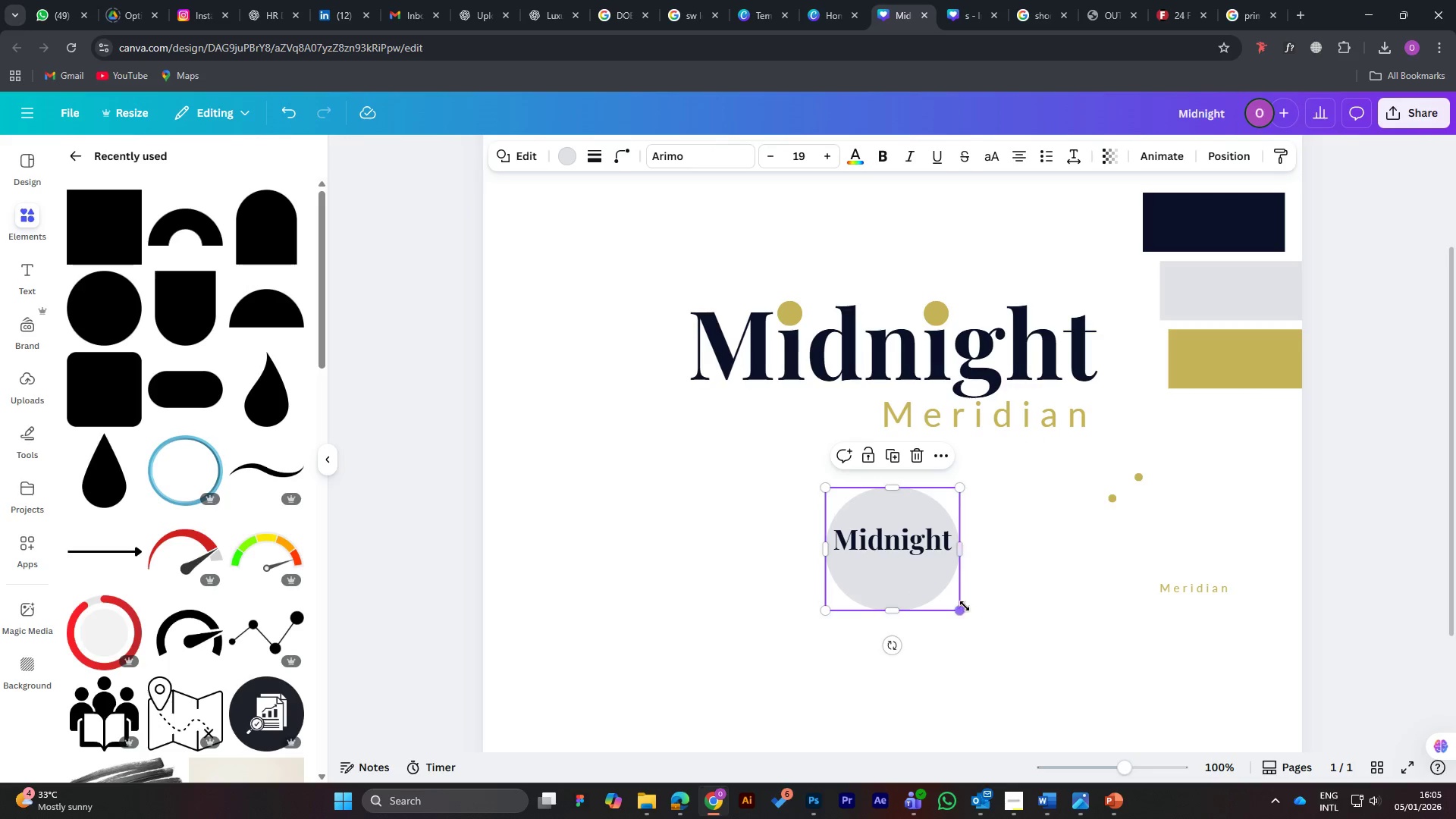 
left_click_drag(start_coordinate=[964, 611], to_coordinate=[924, 587])
 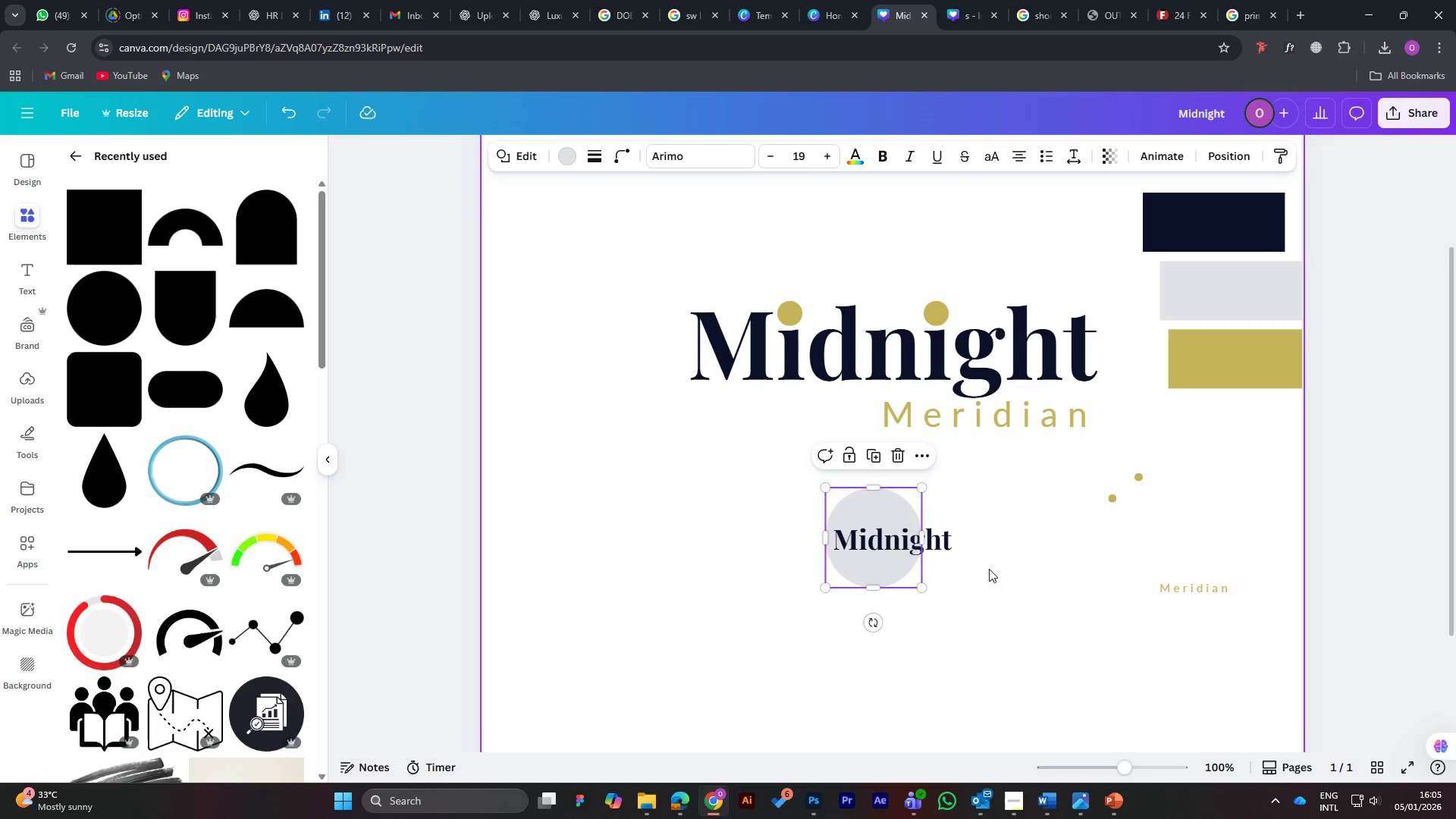 
left_click([989, 569])
 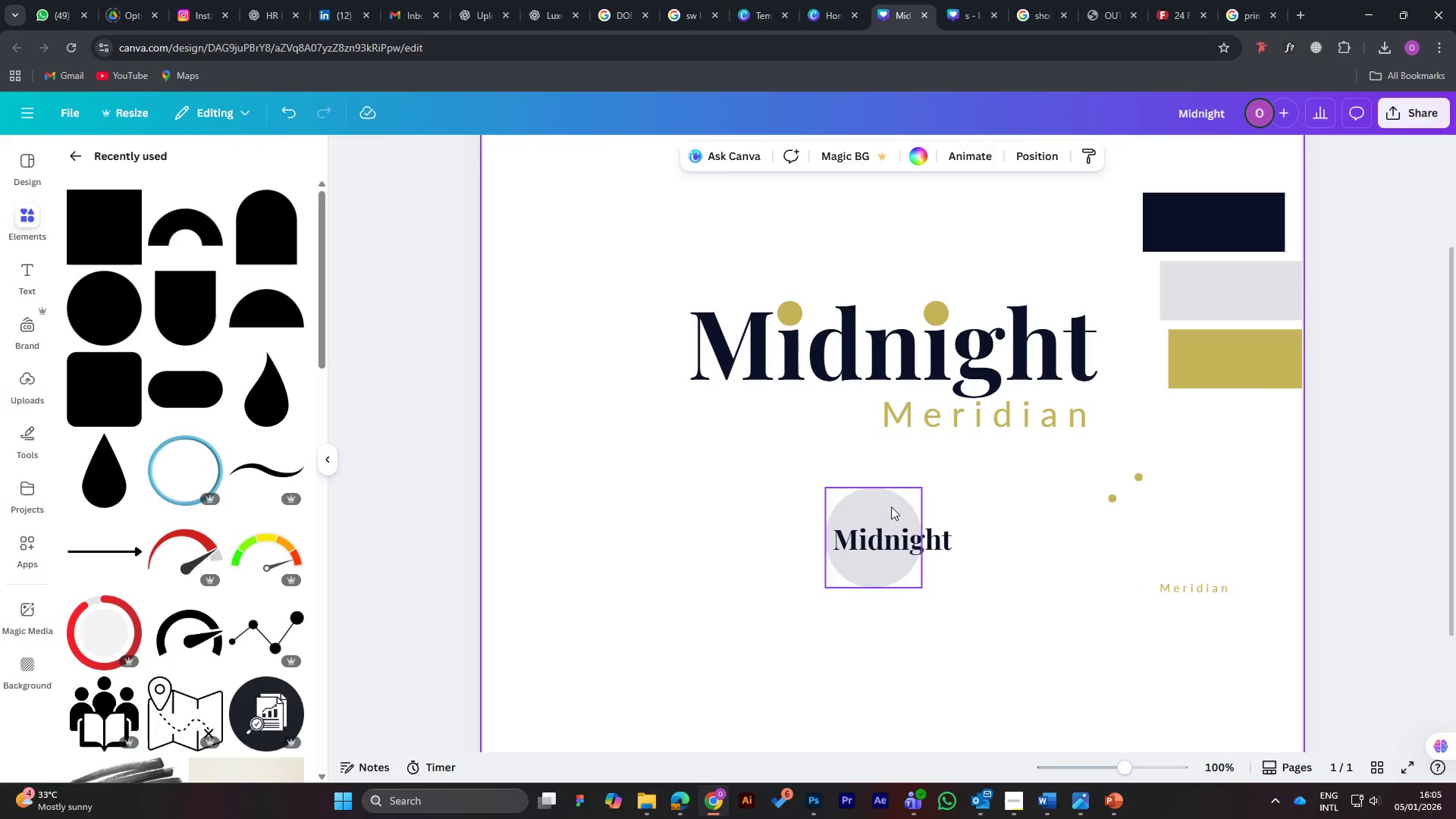 
left_click_drag(start_coordinate=[888, 506], to_coordinate=[876, 510])
 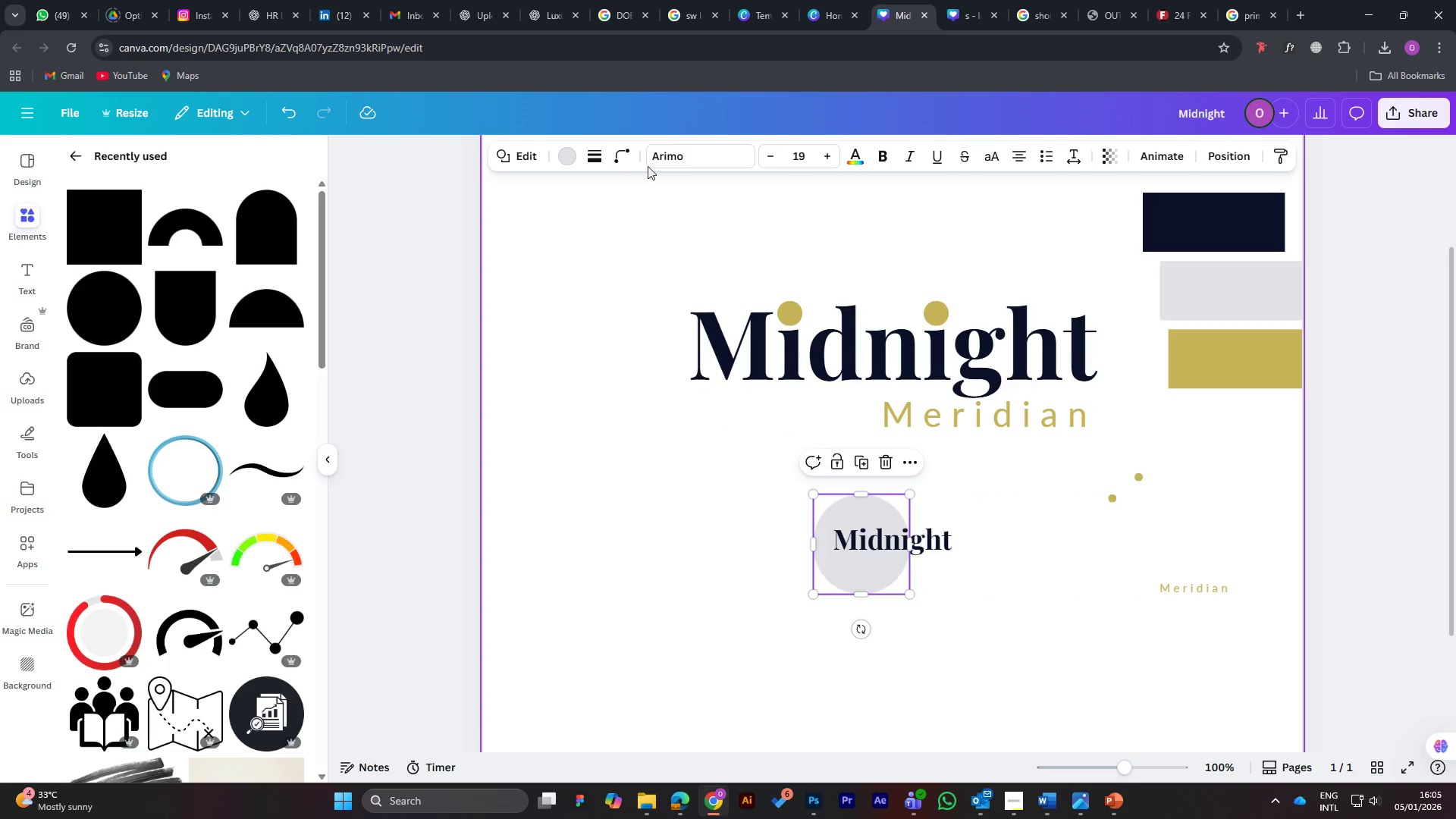 
left_click([566, 158])
 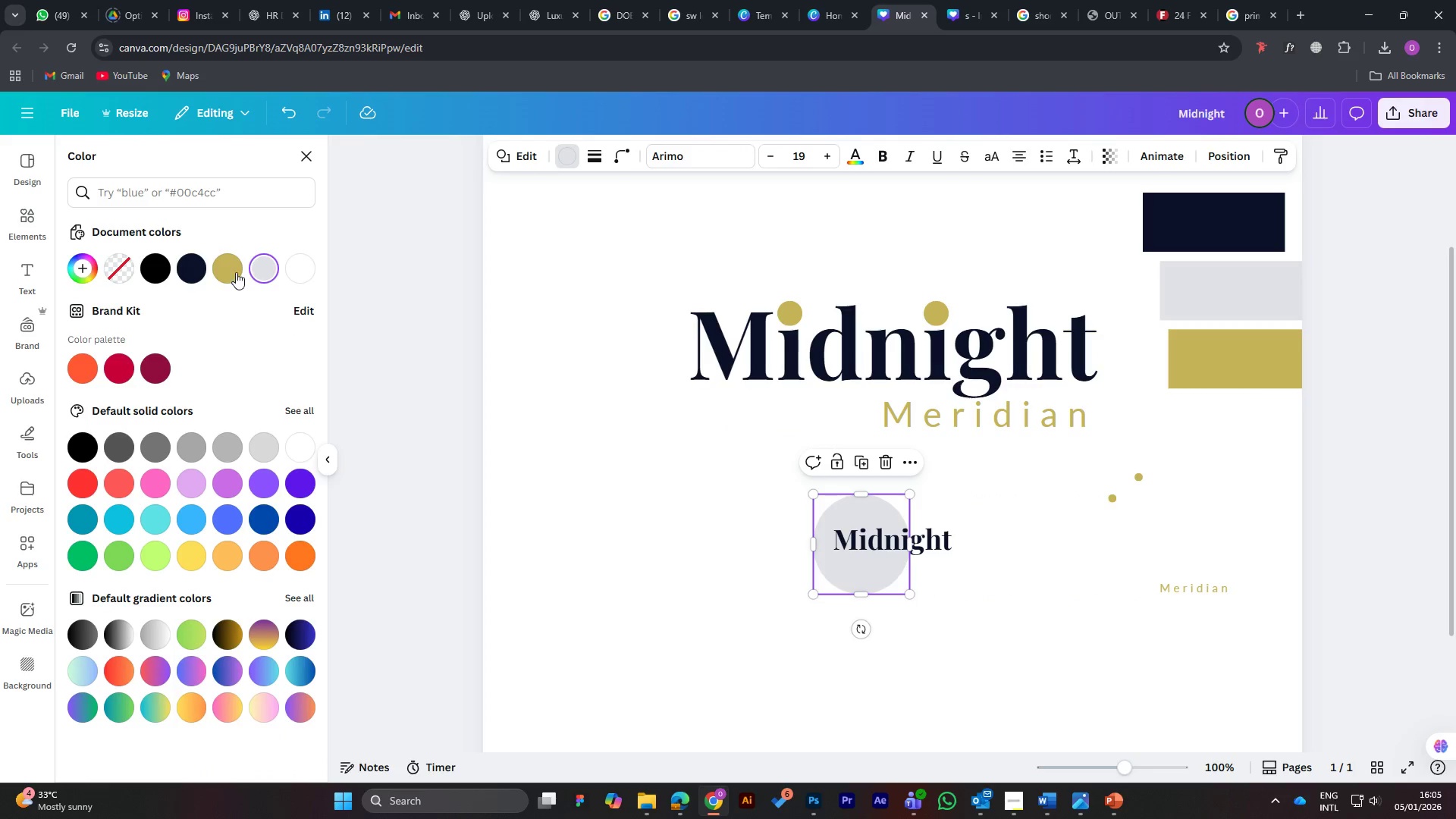 
left_click([235, 268])
 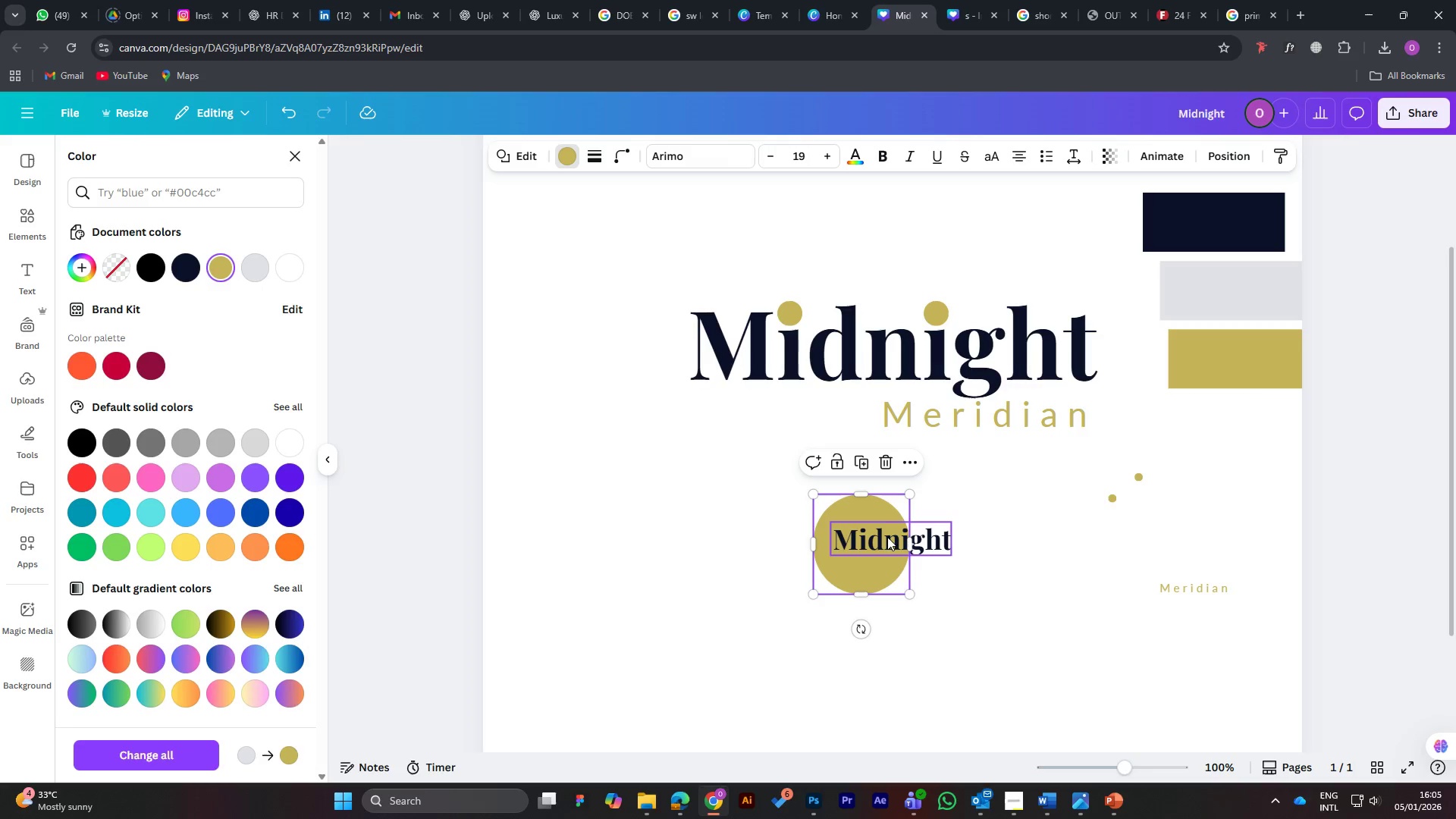 
left_click([882, 543])
 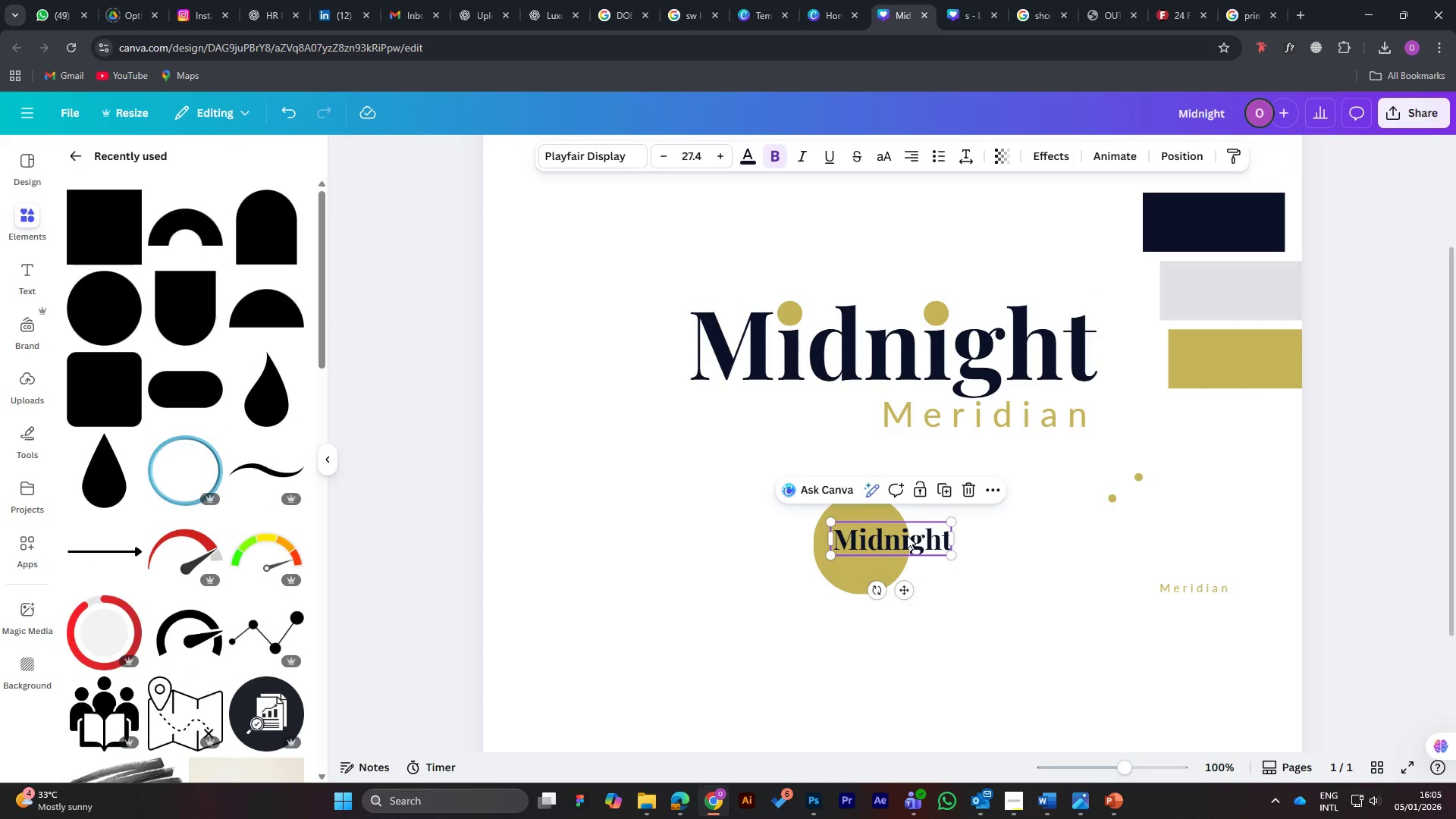 
left_click_drag(start_coordinate=[913, 541], to_coordinate=[923, 541])
 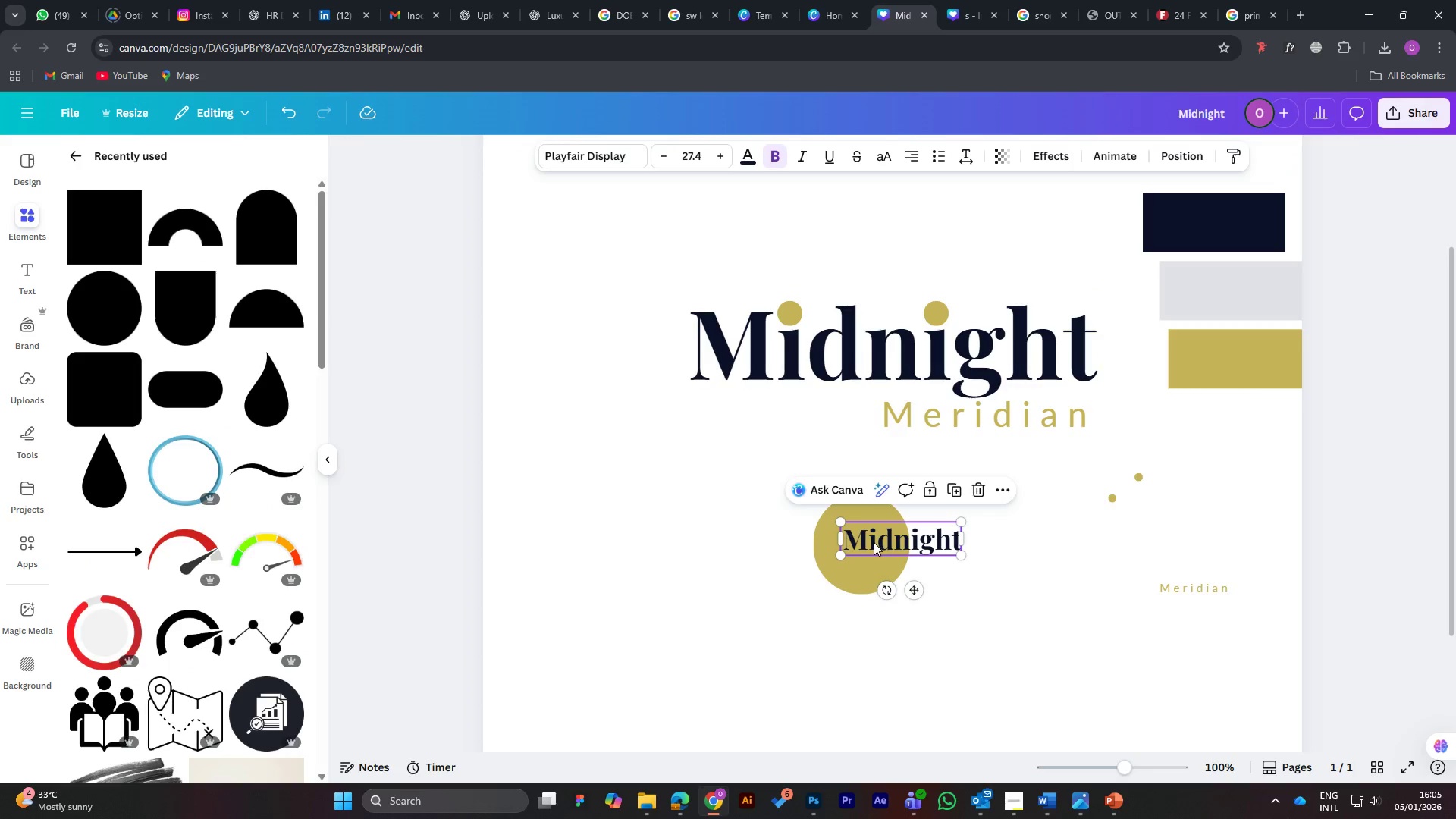 
double_click([874, 542])
 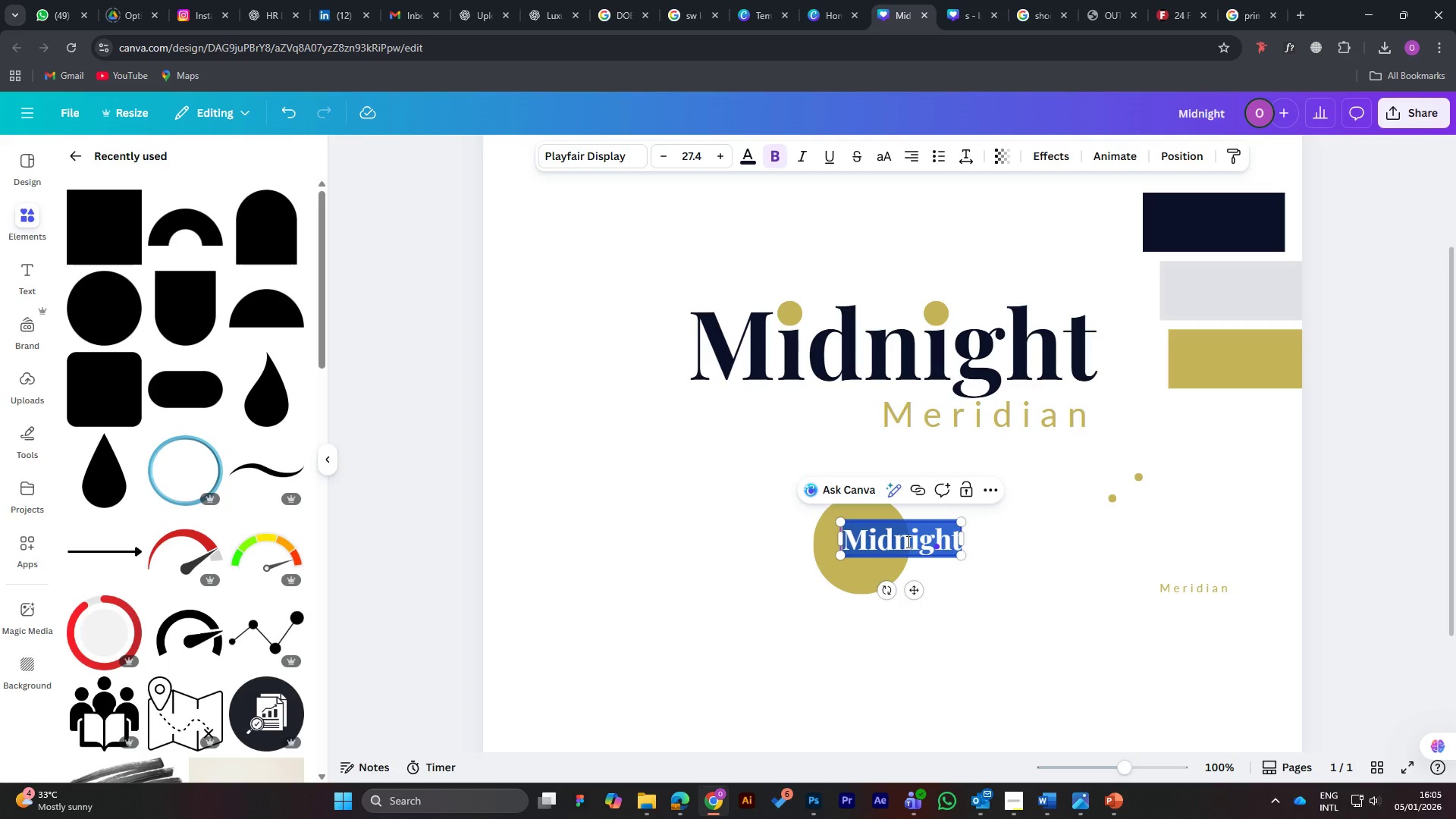 
left_click_drag(start_coordinate=[908, 541], to_coordinate=[839, 537])
 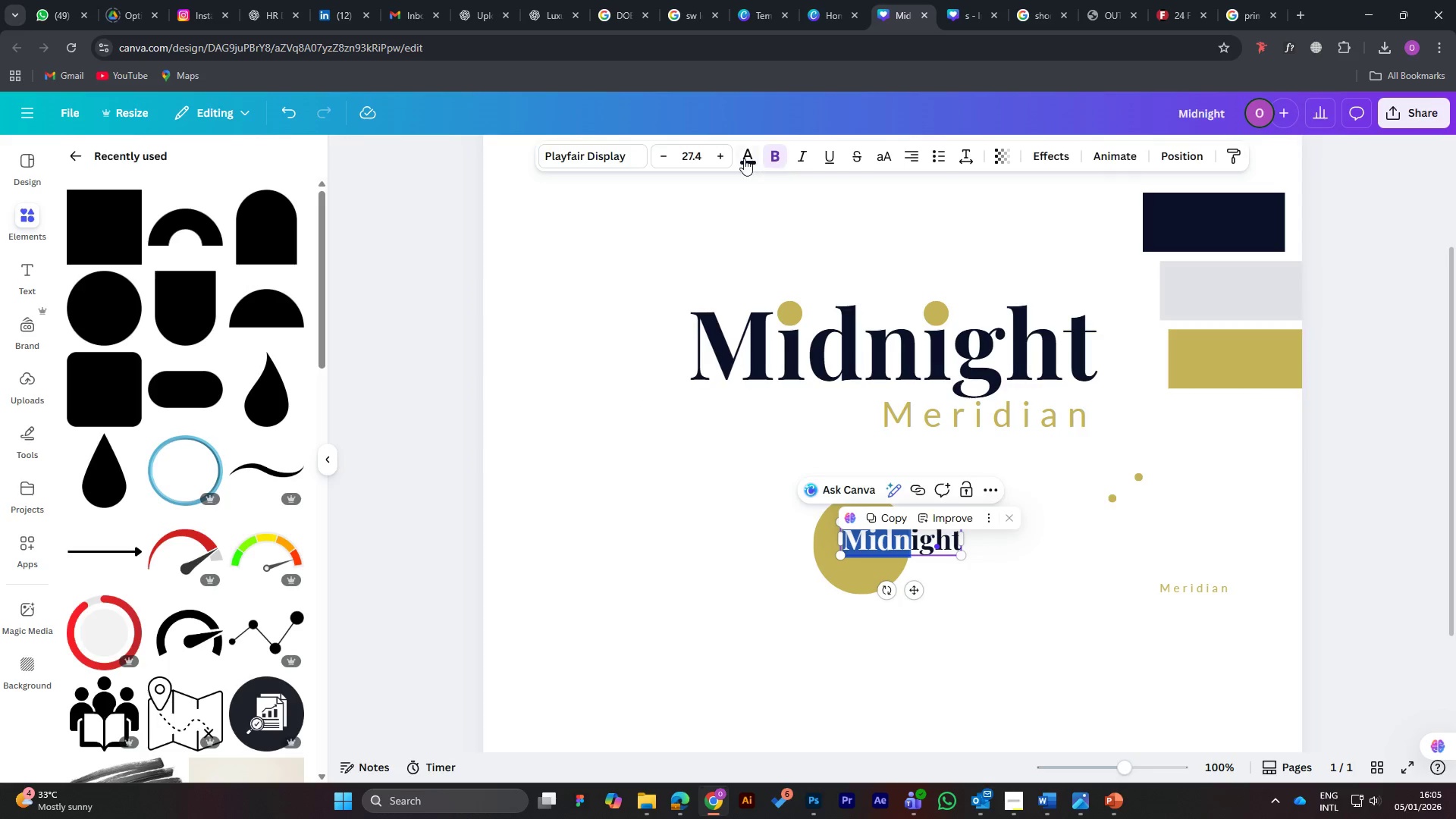 
left_click([742, 158])
 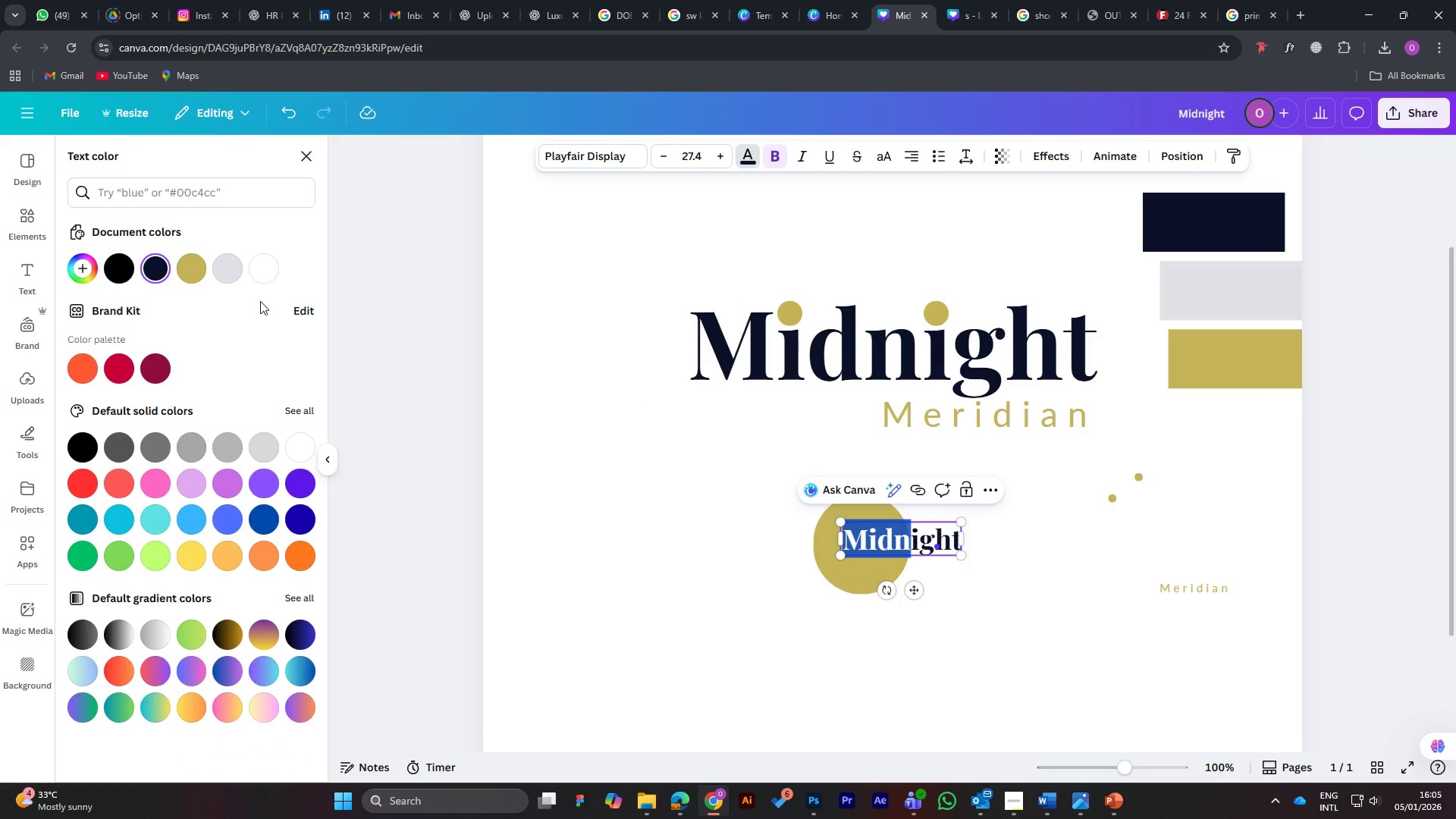 
left_click([268, 260])
 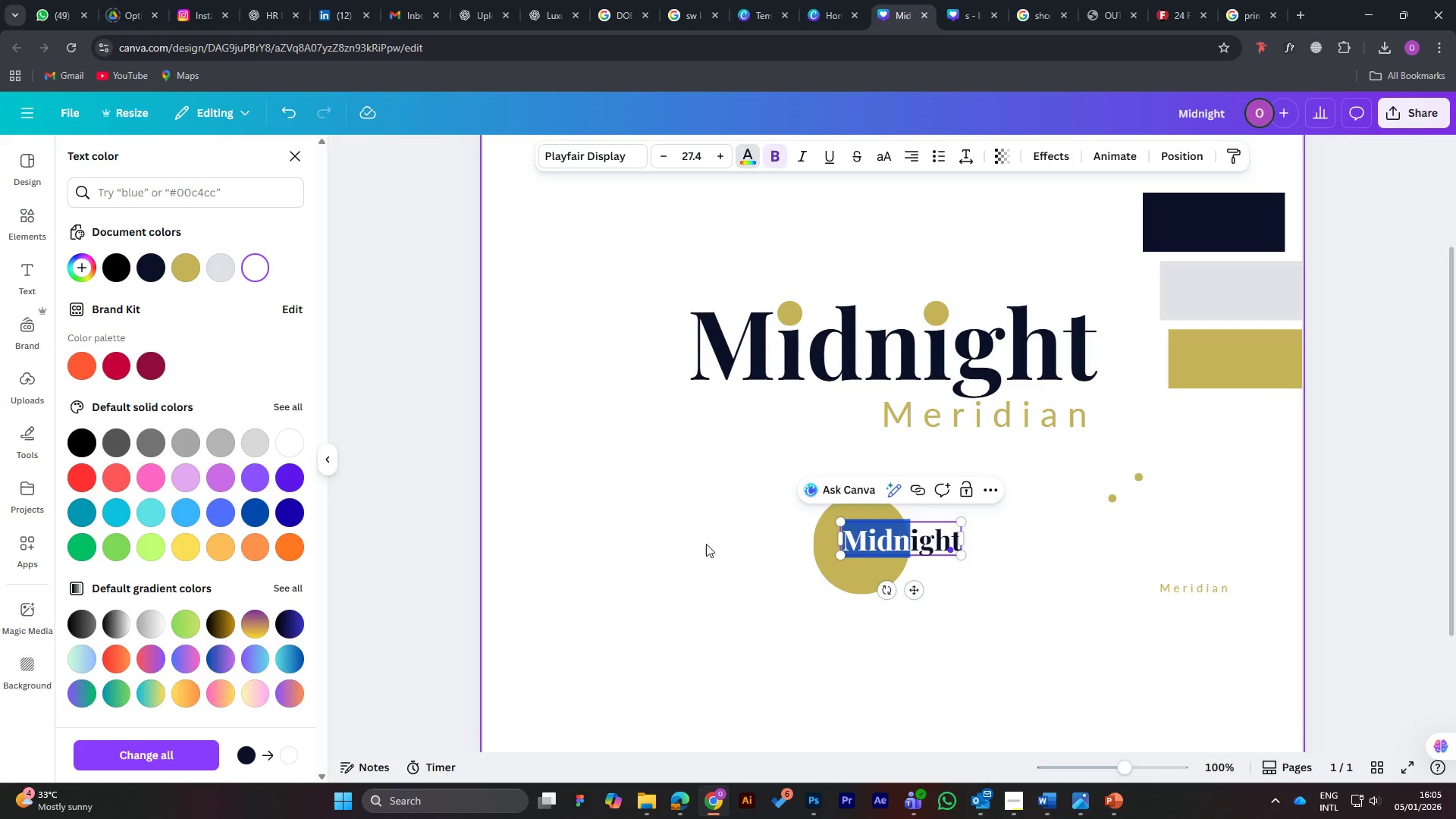 
left_click([672, 523])
 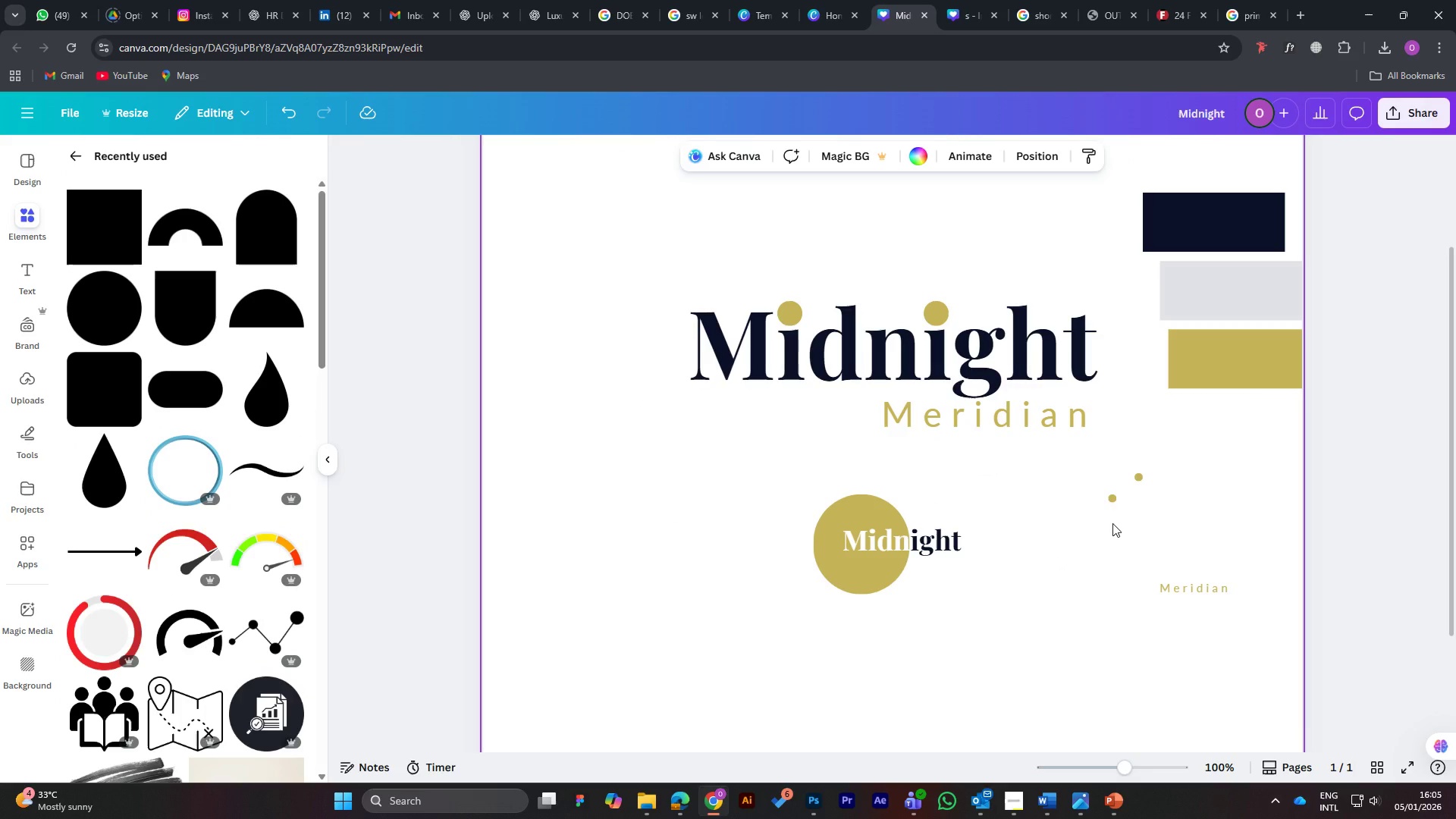 
key(Control+Equal)
 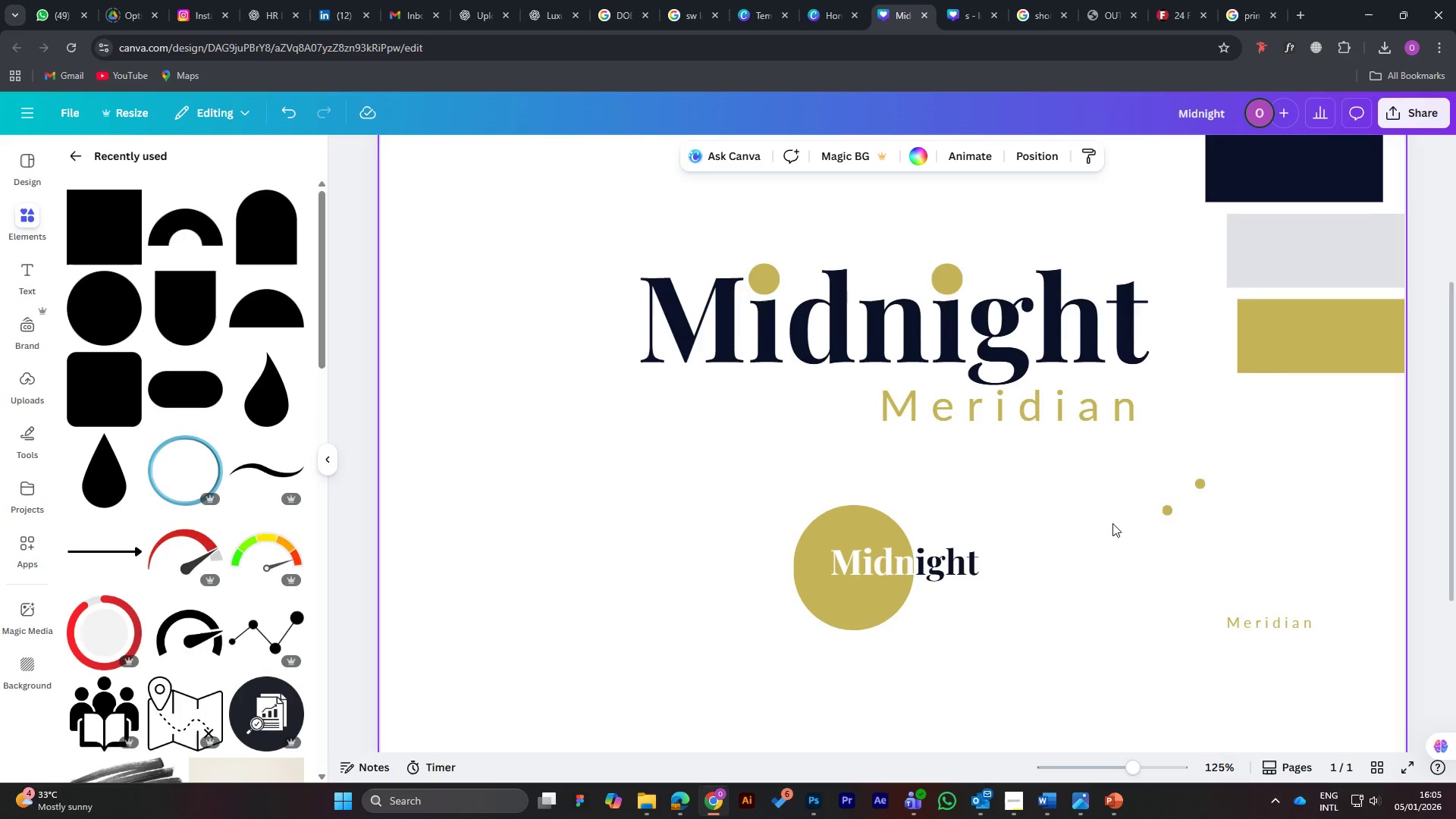 
key(Control+Equal)
 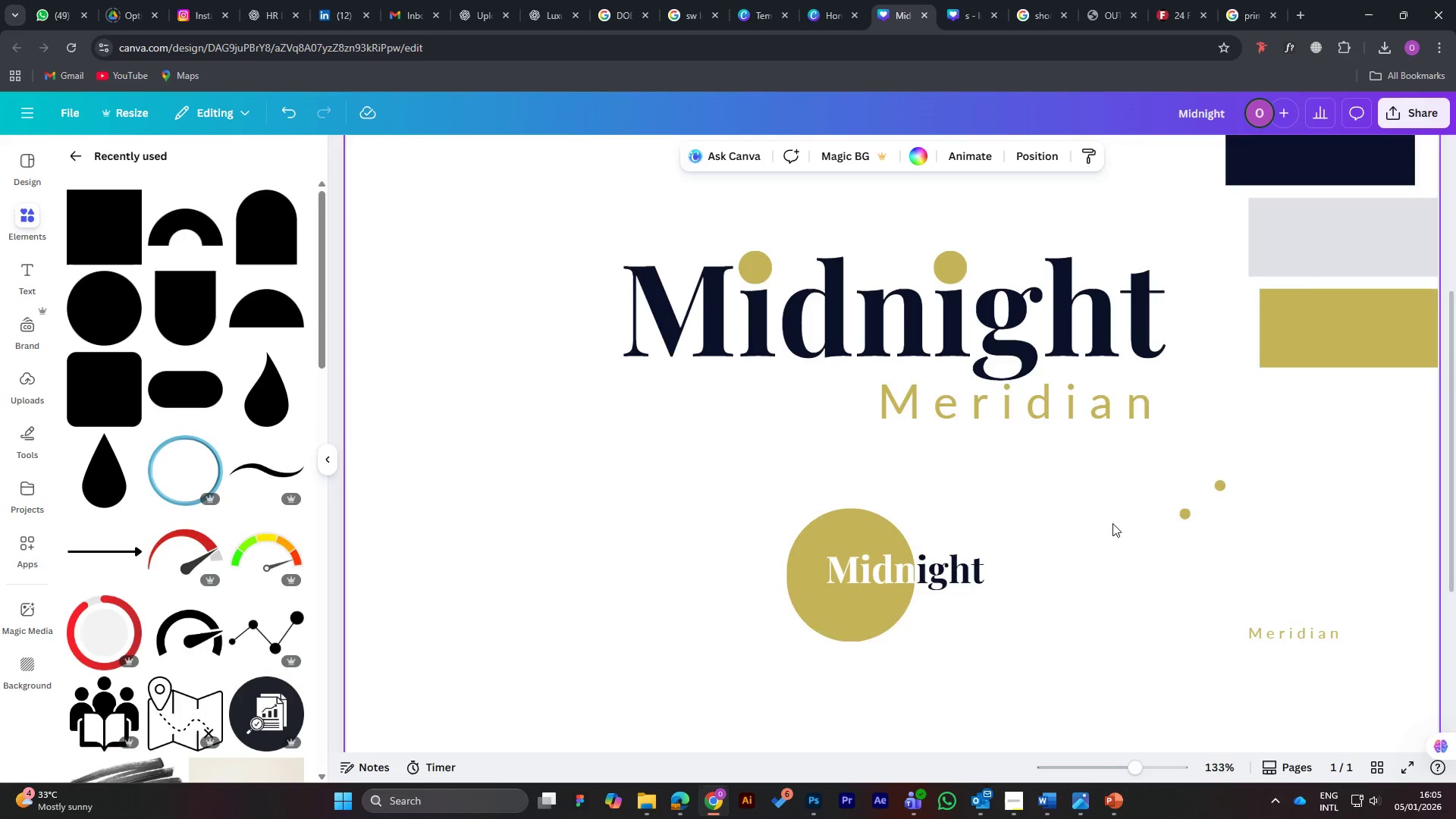 
key(Control+Equal)
 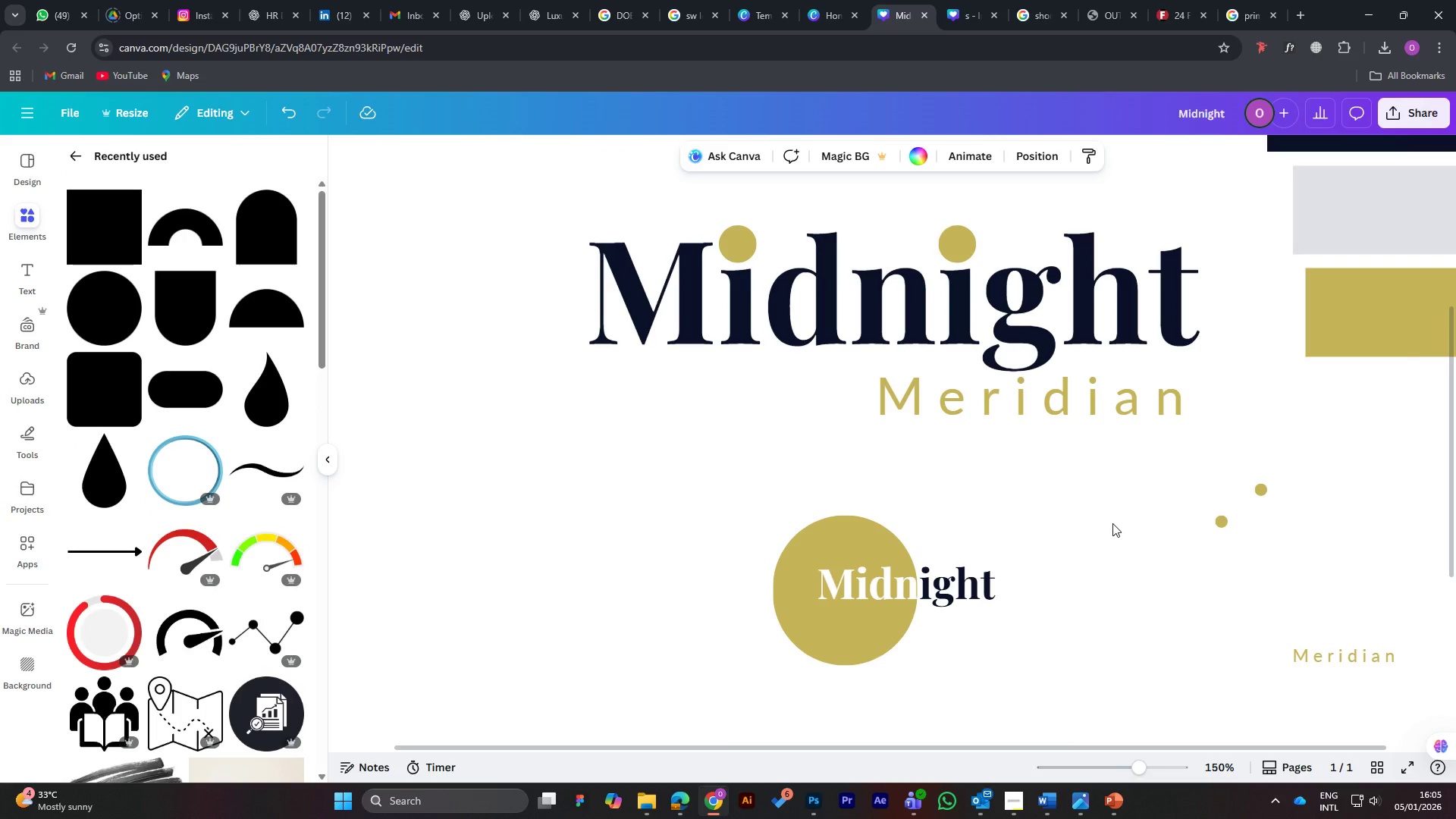 
key(ArrowRight)
 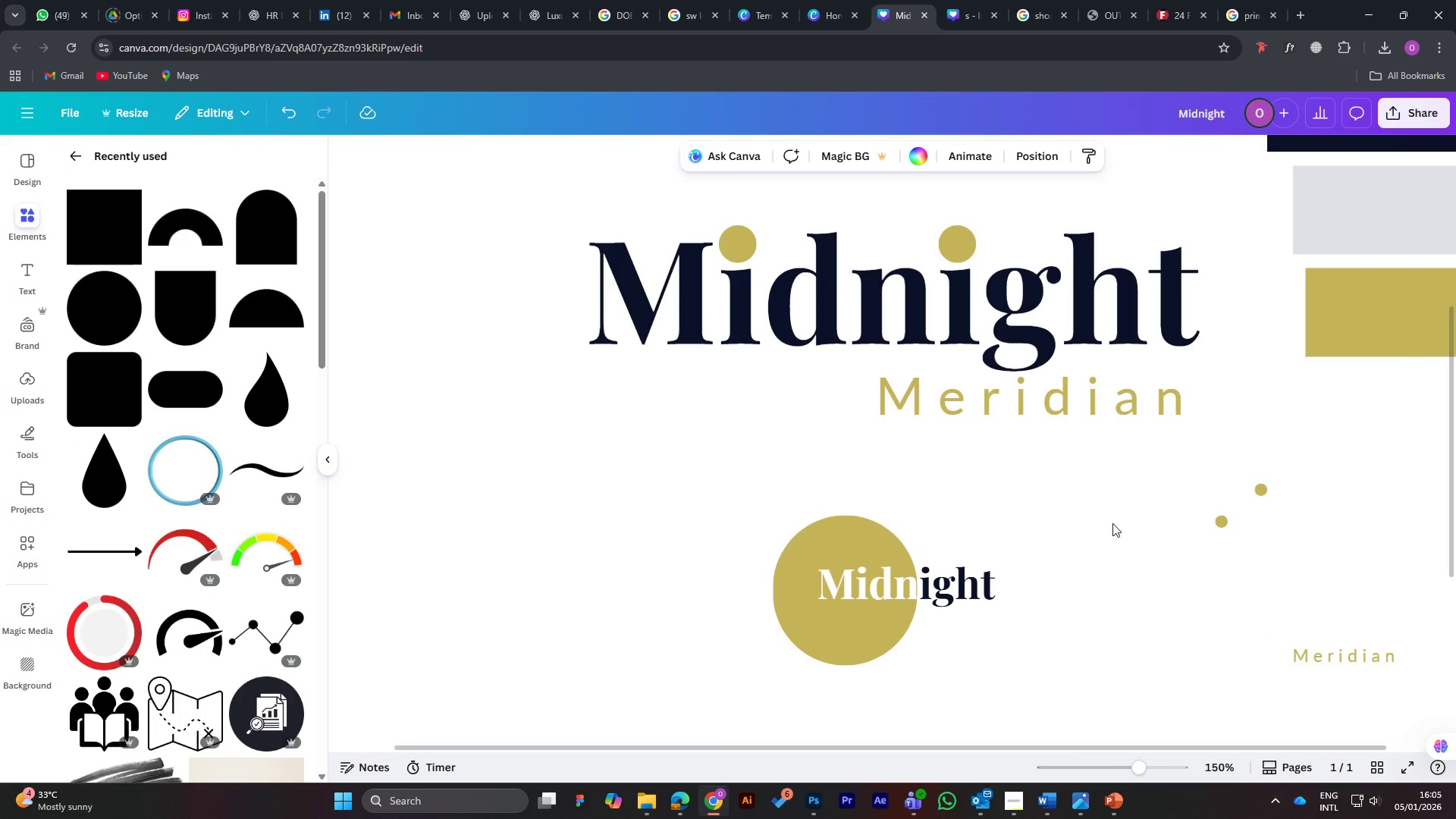 
key(ArrowRight)
 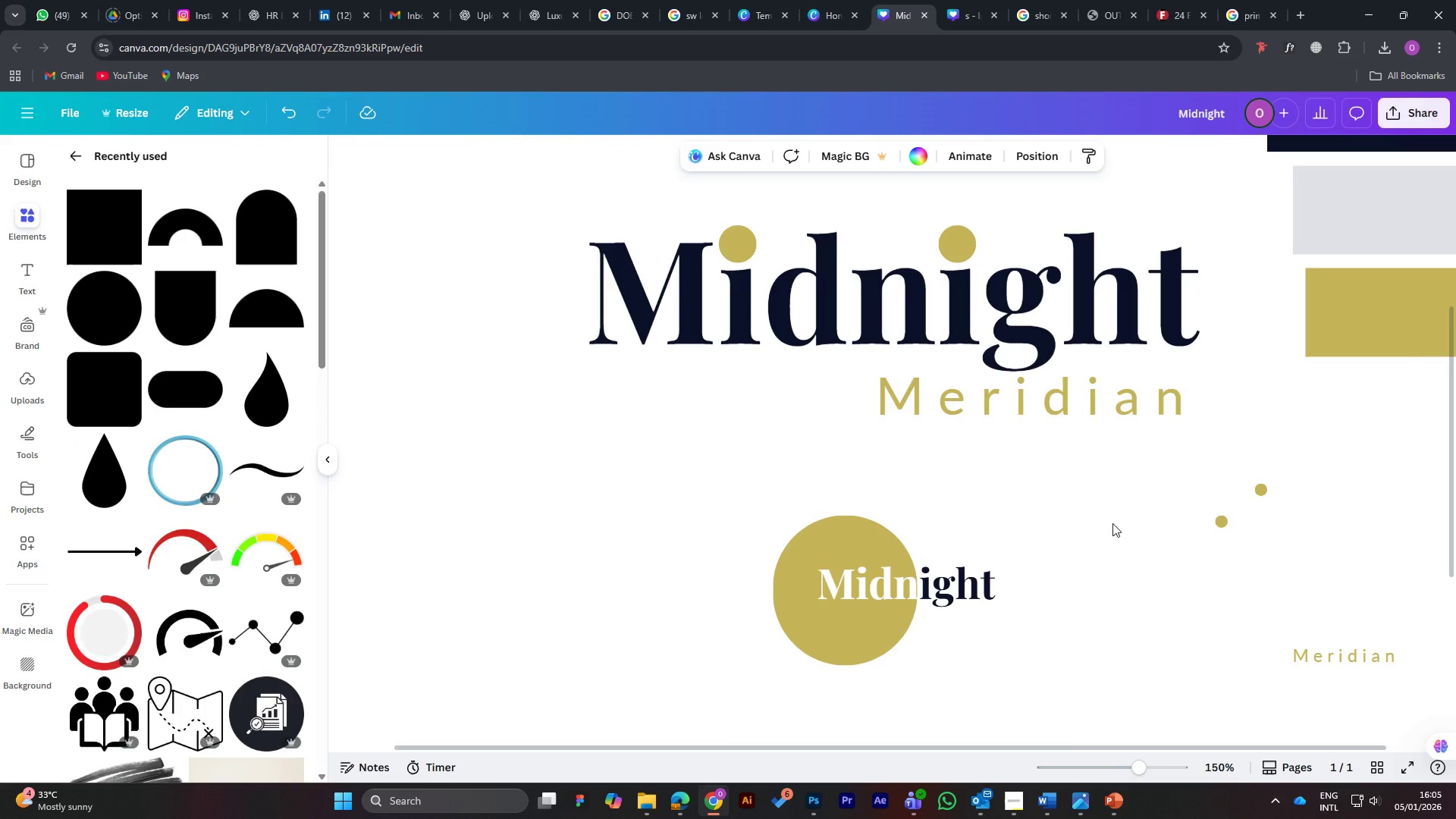 
key(ArrowRight)
 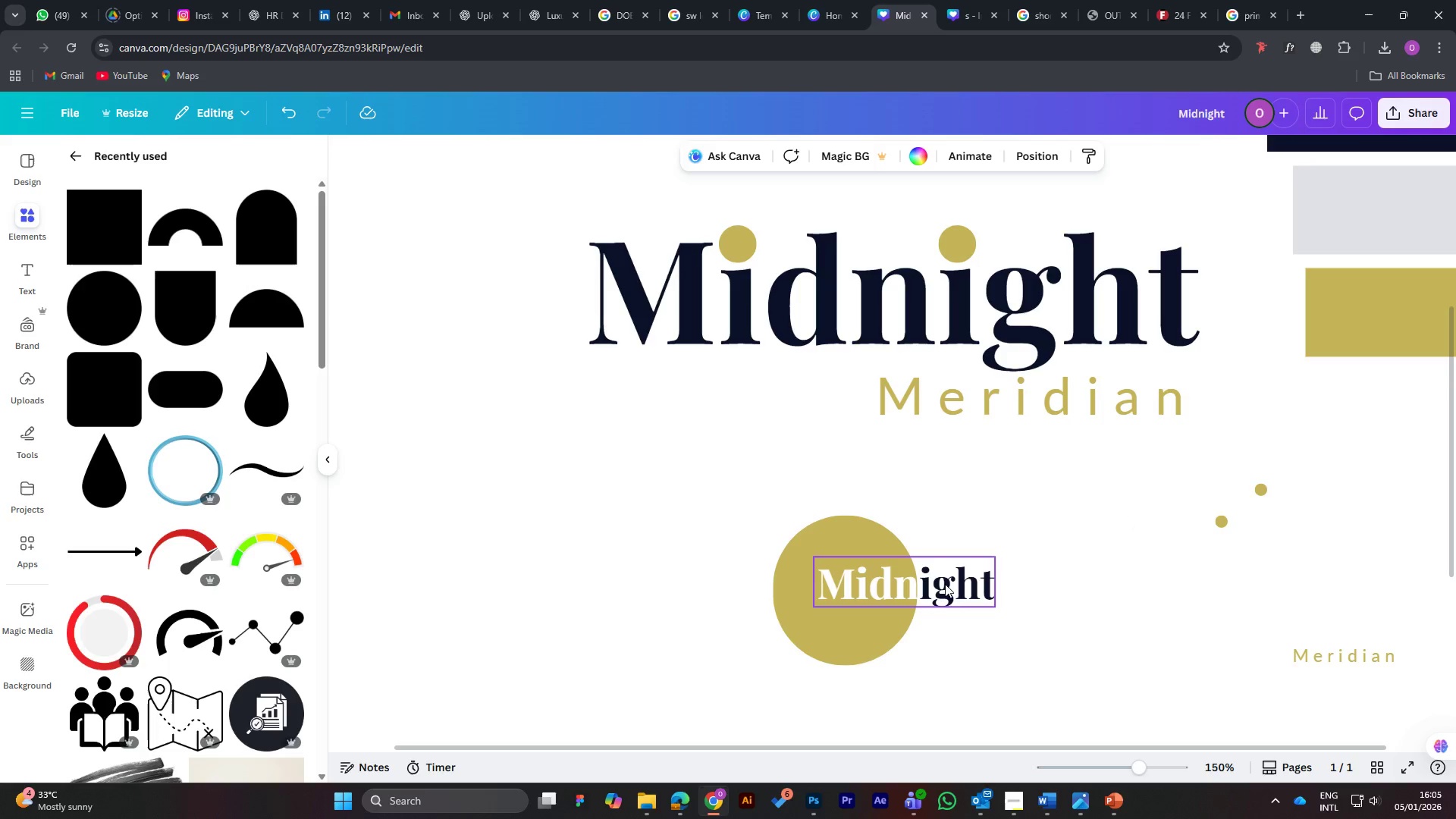 
left_click([948, 604])
 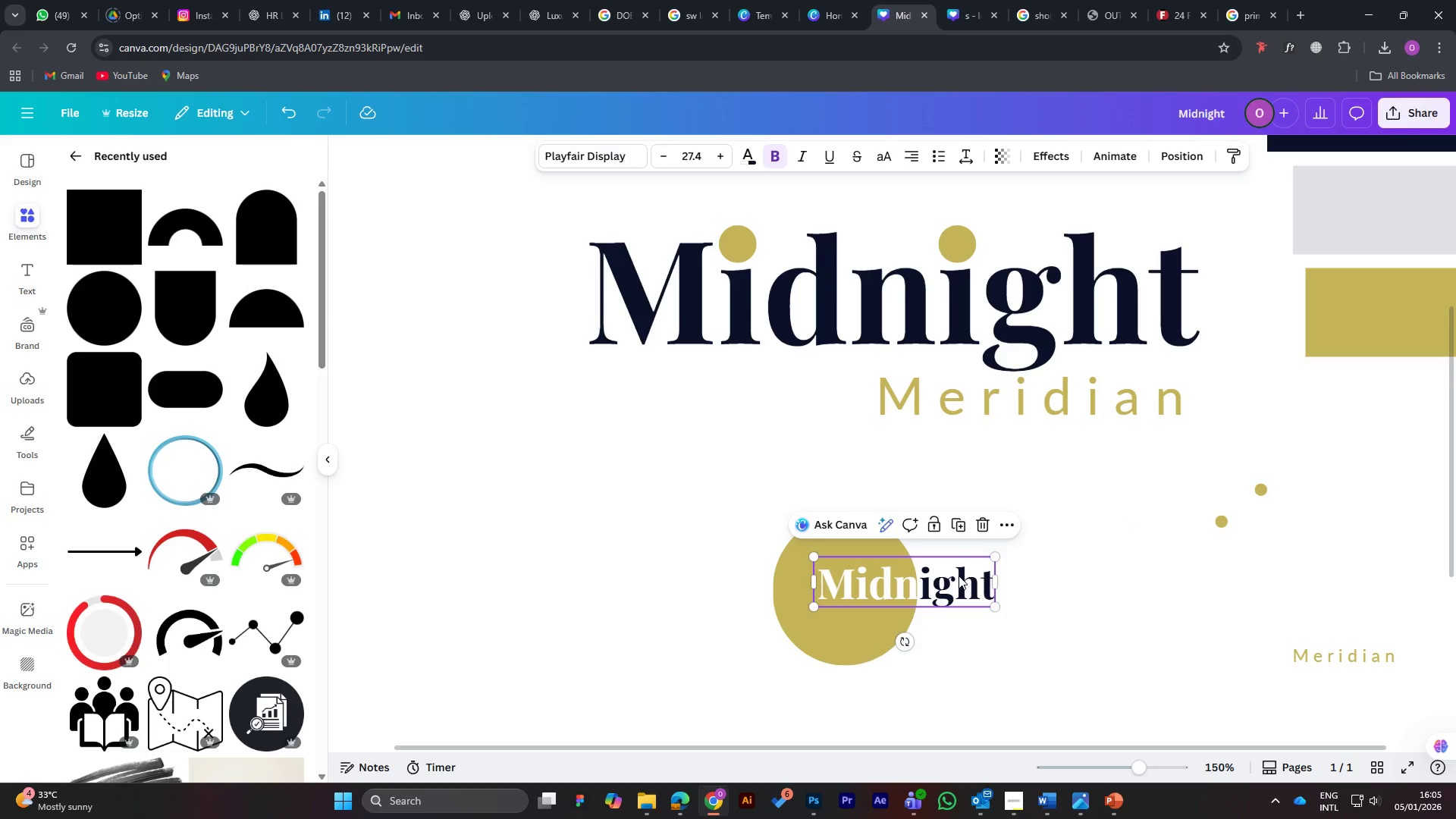 
key(ArrowRight)
 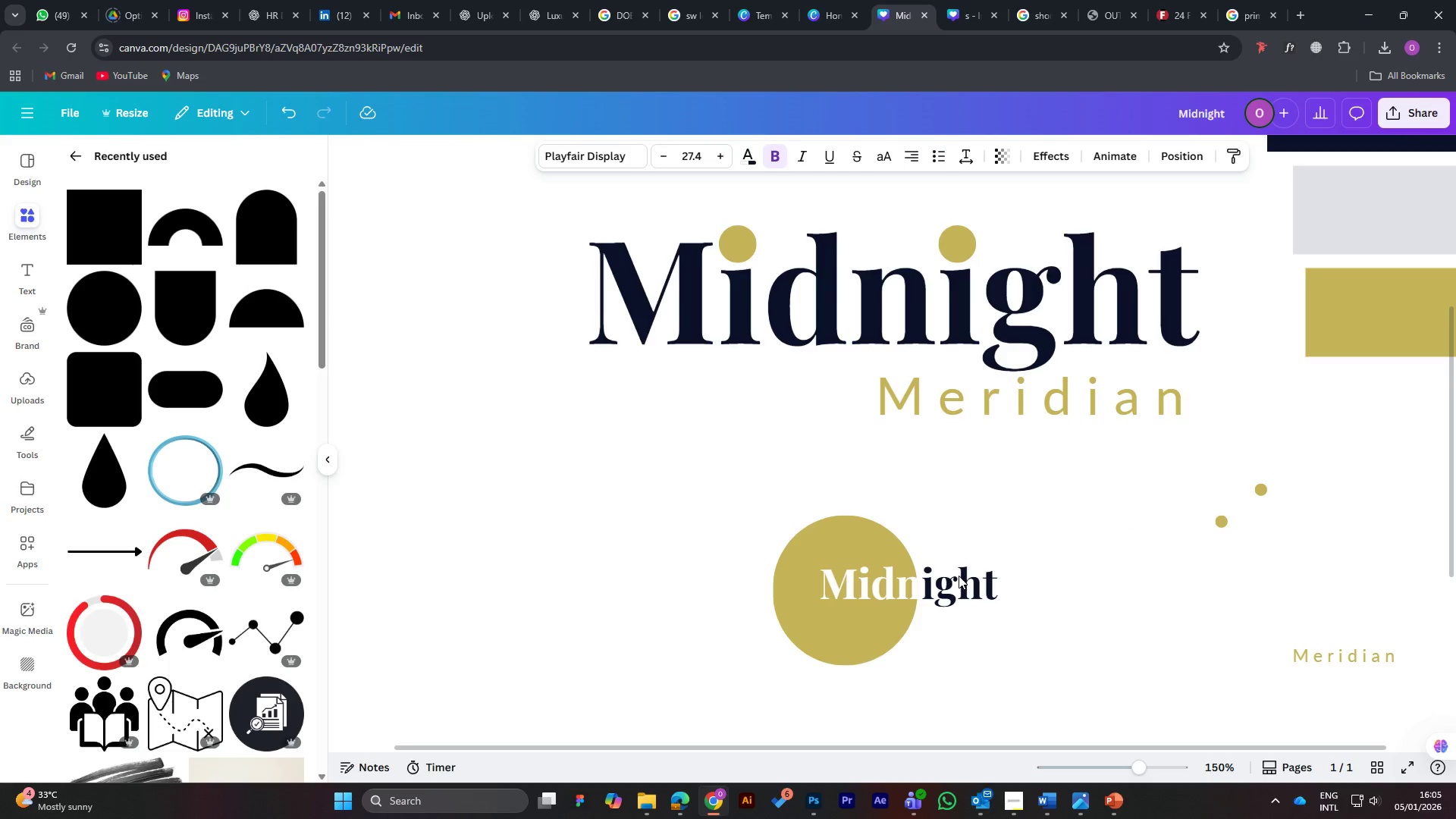 
key(ArrowRight)
 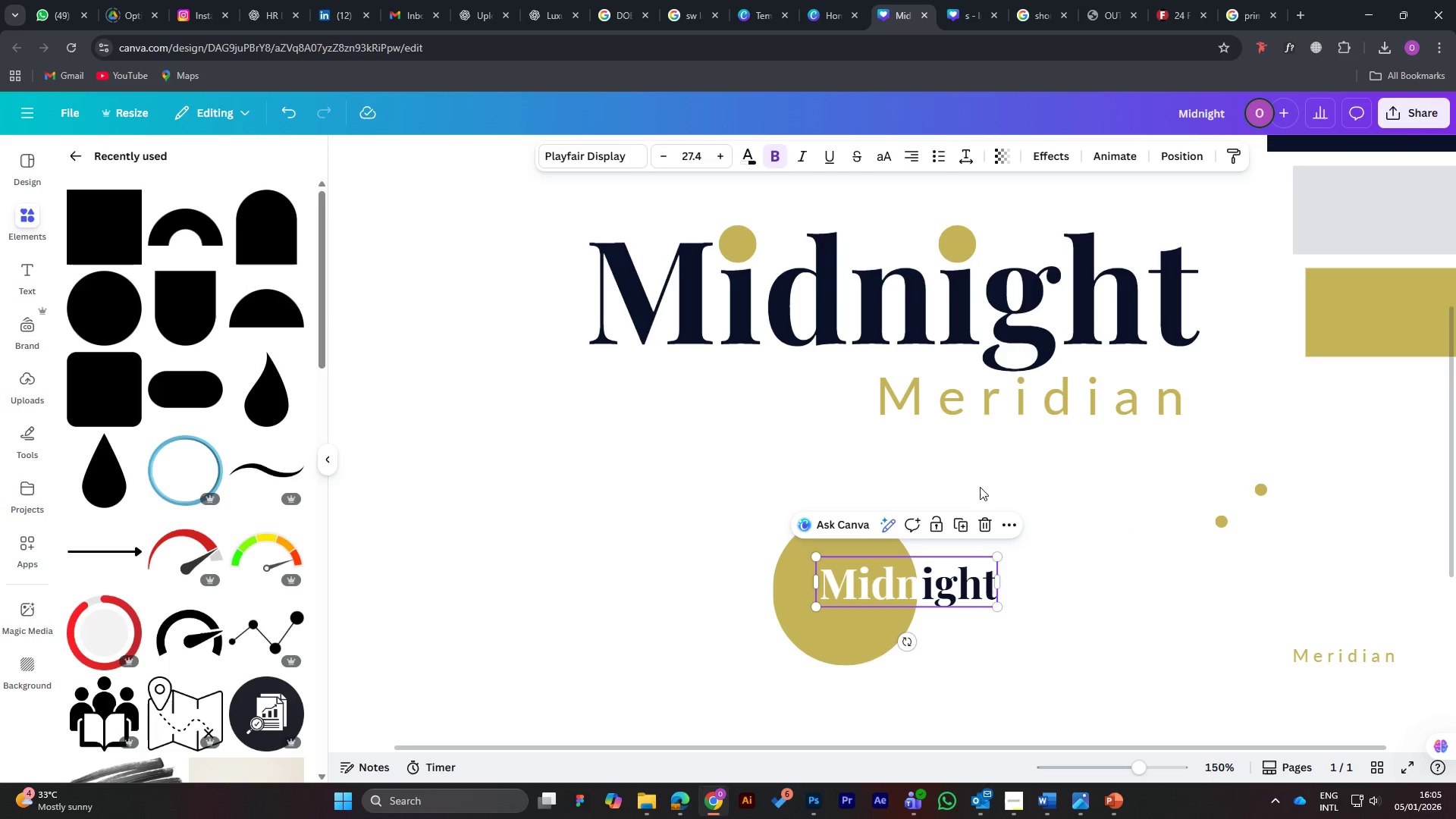 
left_click([1122, 493])
 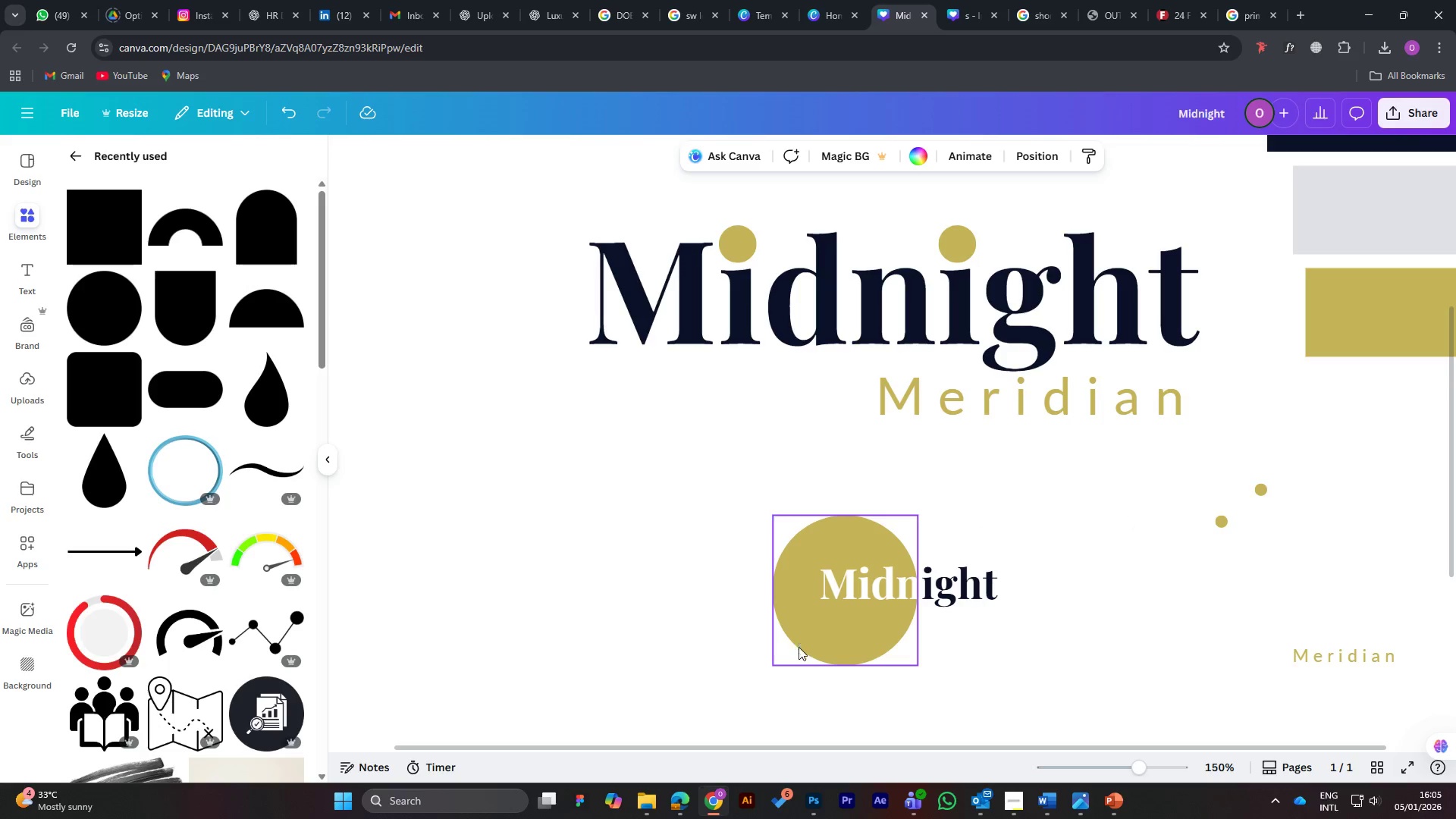 
left_click([864, 642])
 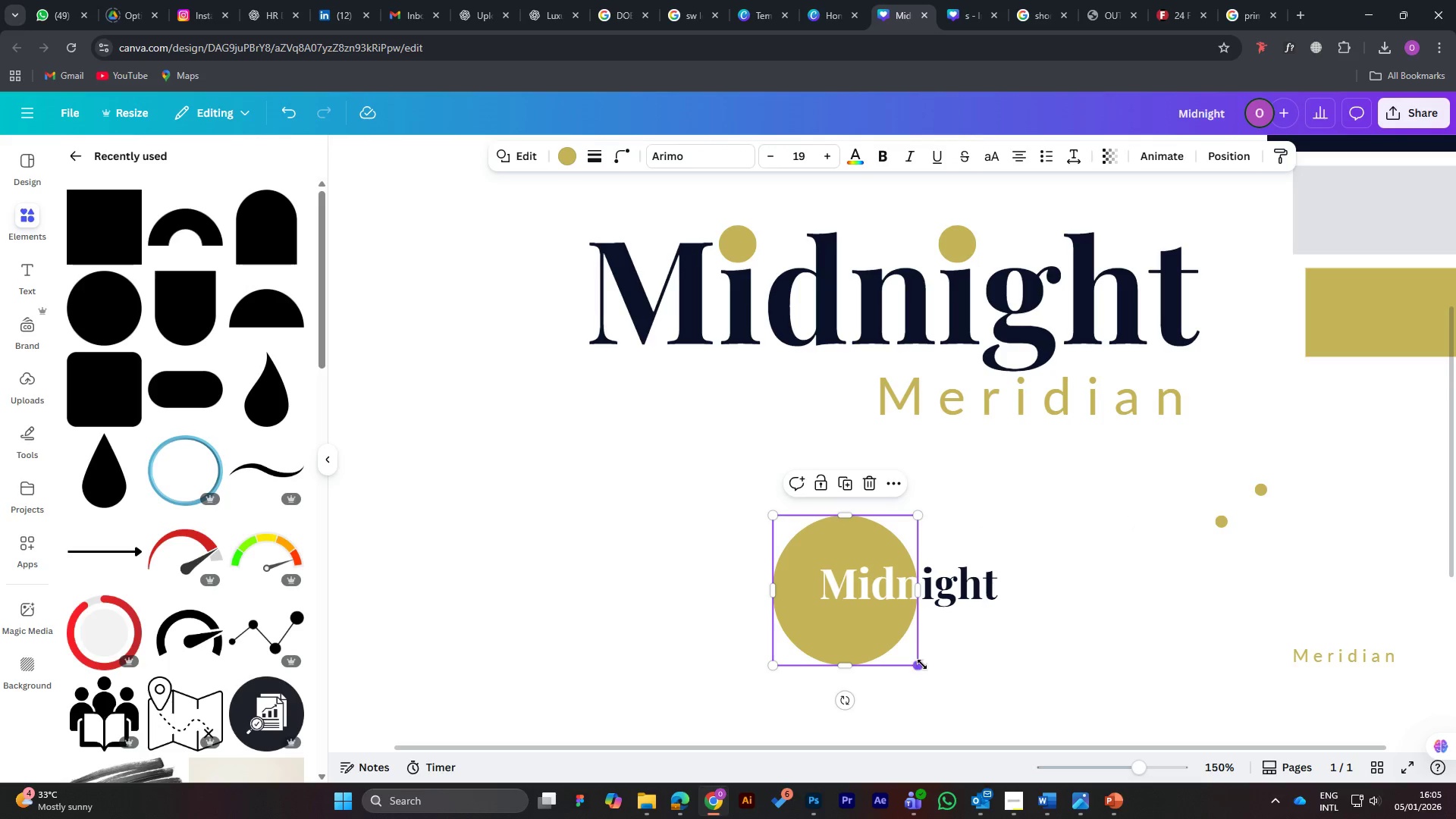 
hold_key(key=ShiftLeft, duration=1.5)
left_click_drag(start_coordinate=[921, 664], to_coordinate=[903, 631])
 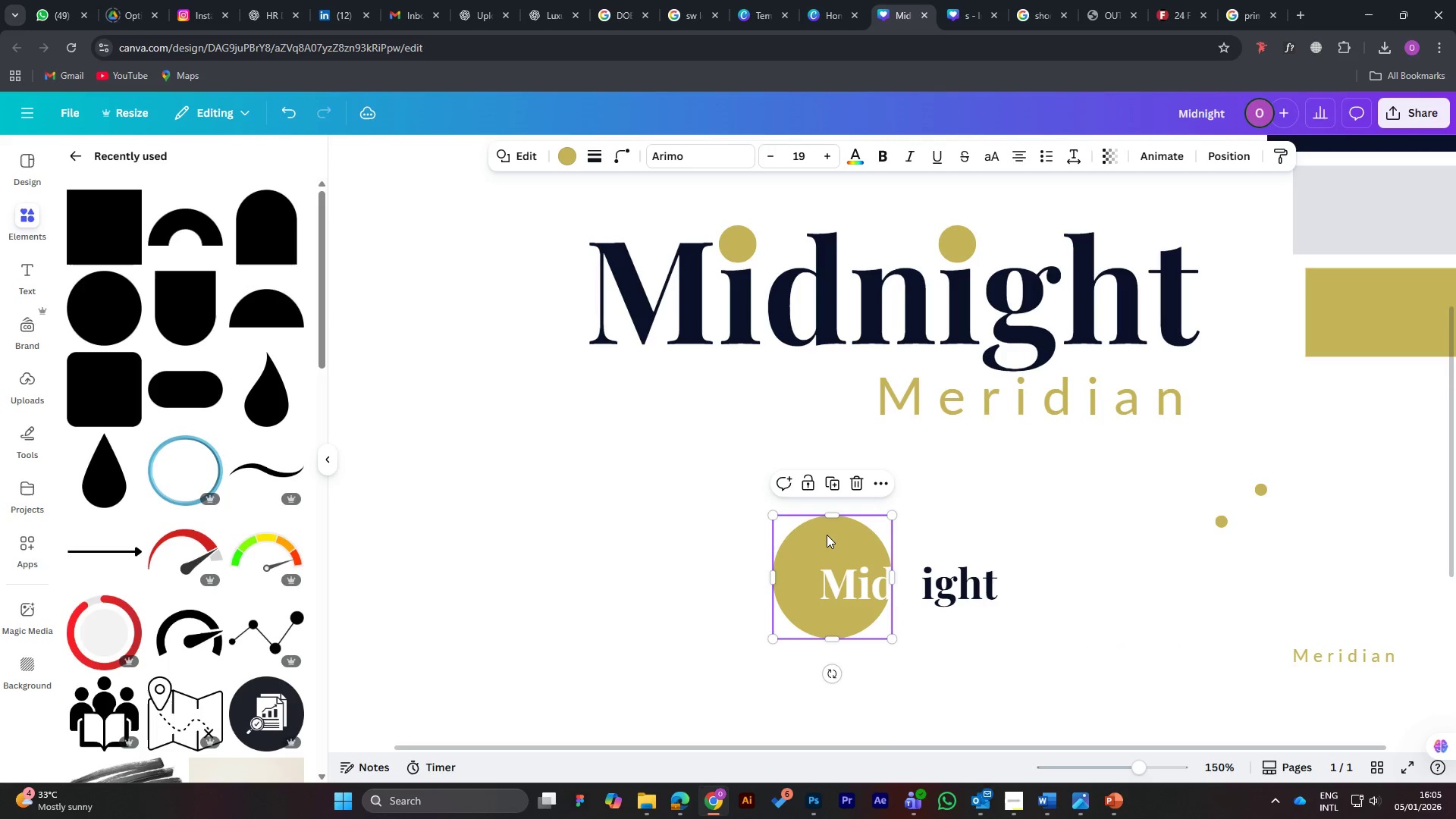 
hold_key(key=ShiftLeft, duration=1.08)
 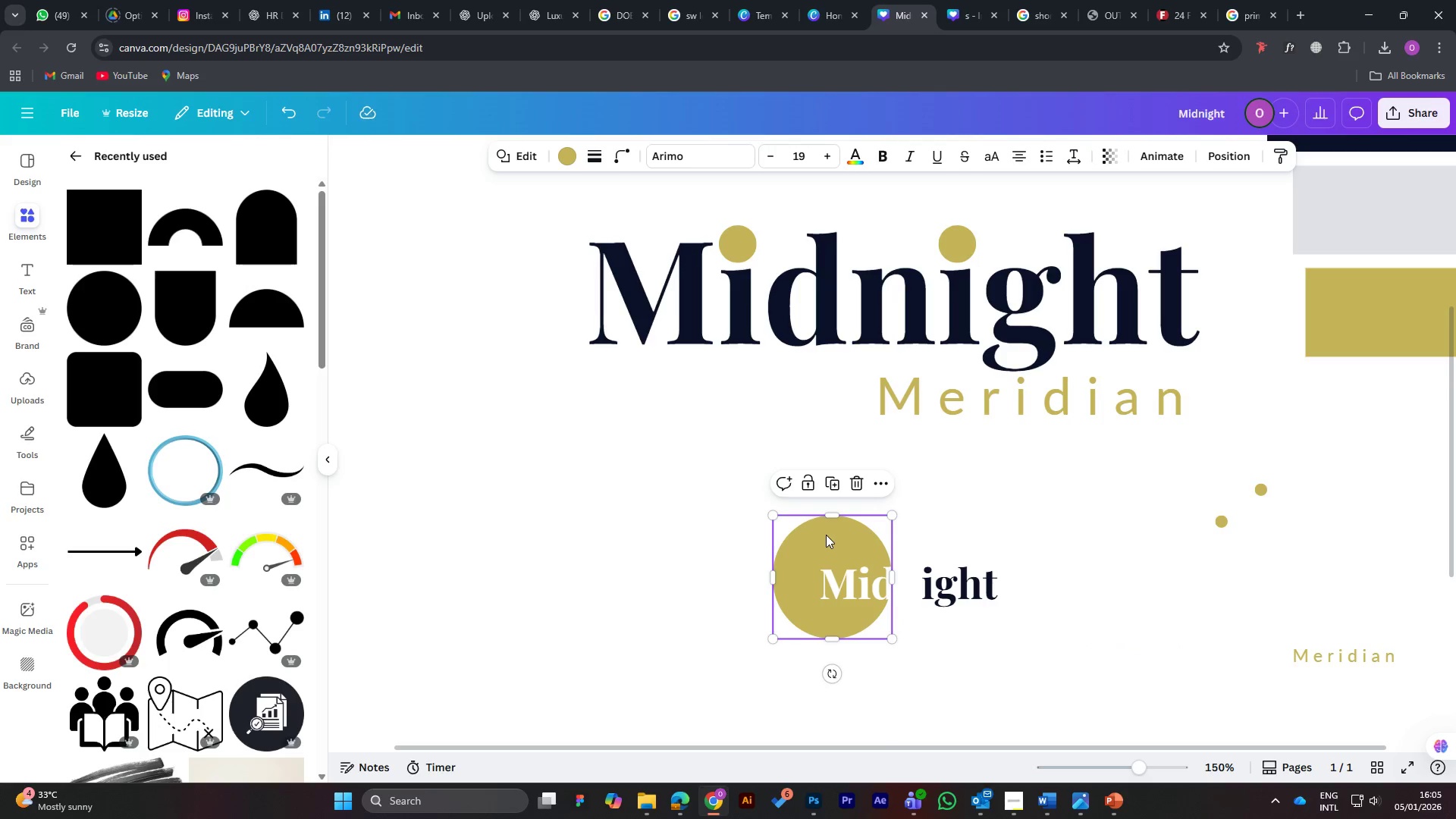 
left_click_drag(start_coordinate=[826, 535], to_coordinate=[853, 544])
 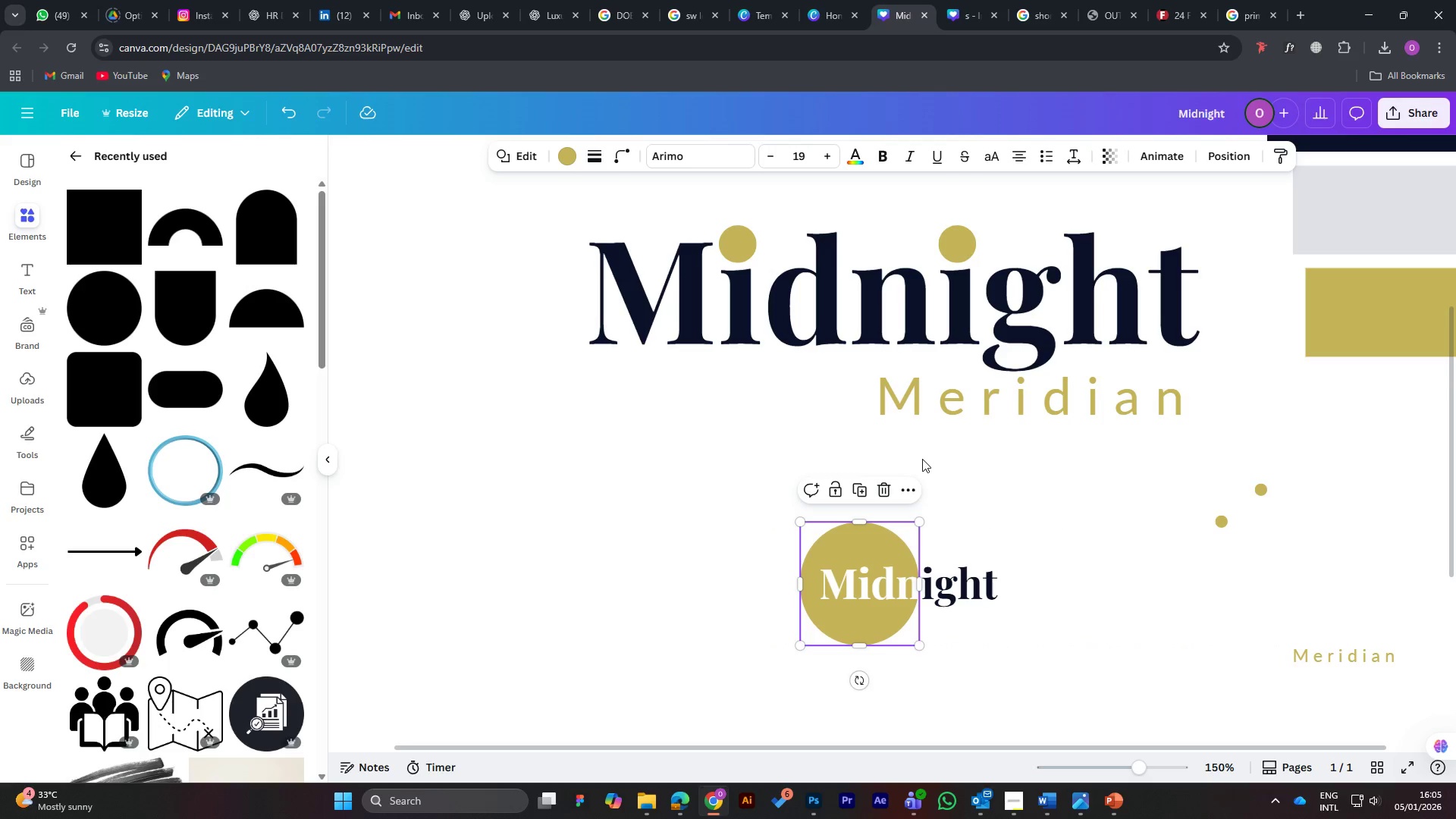 
left_click([922, 459])
 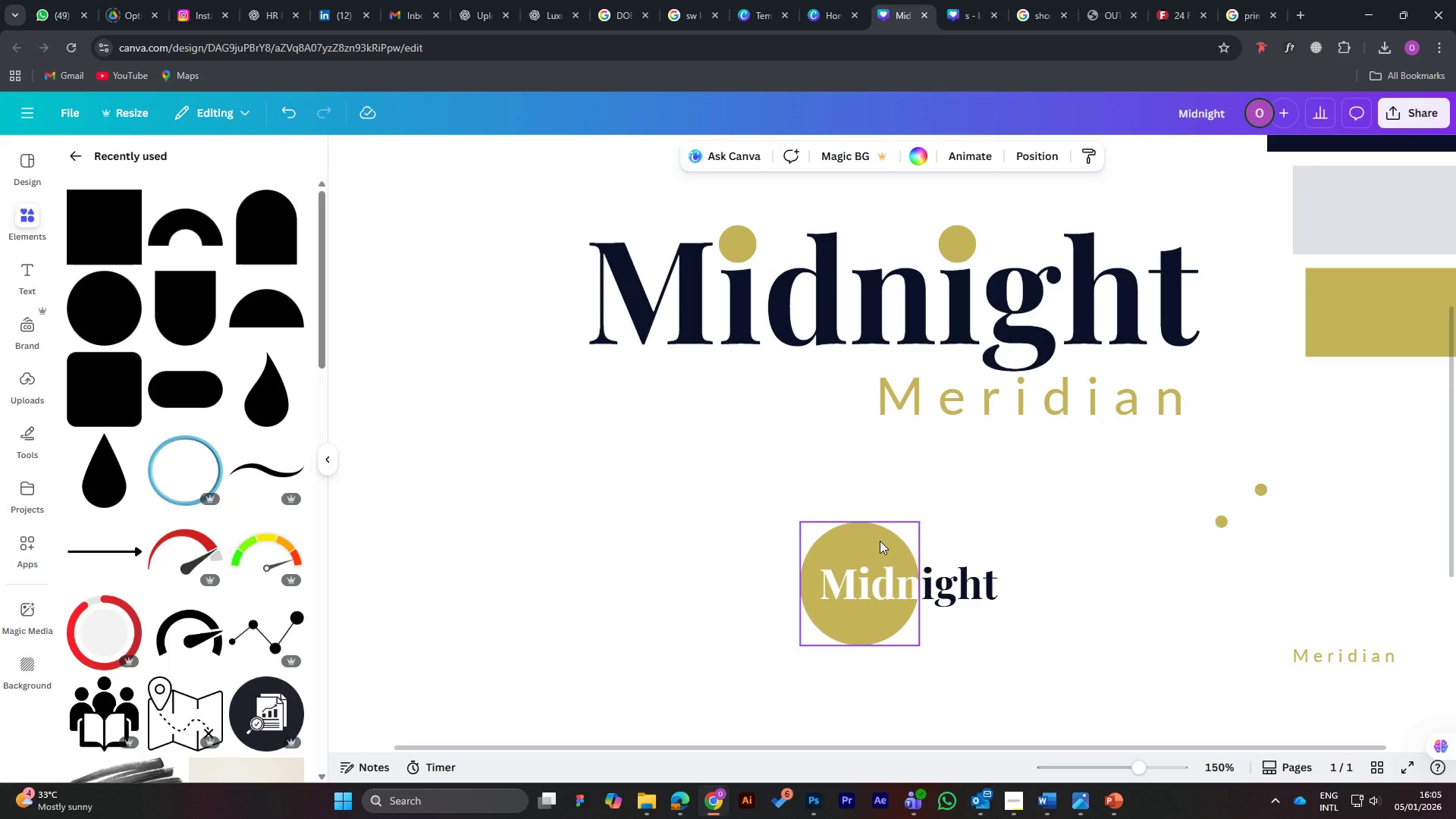 
key(ArrowLeft)
 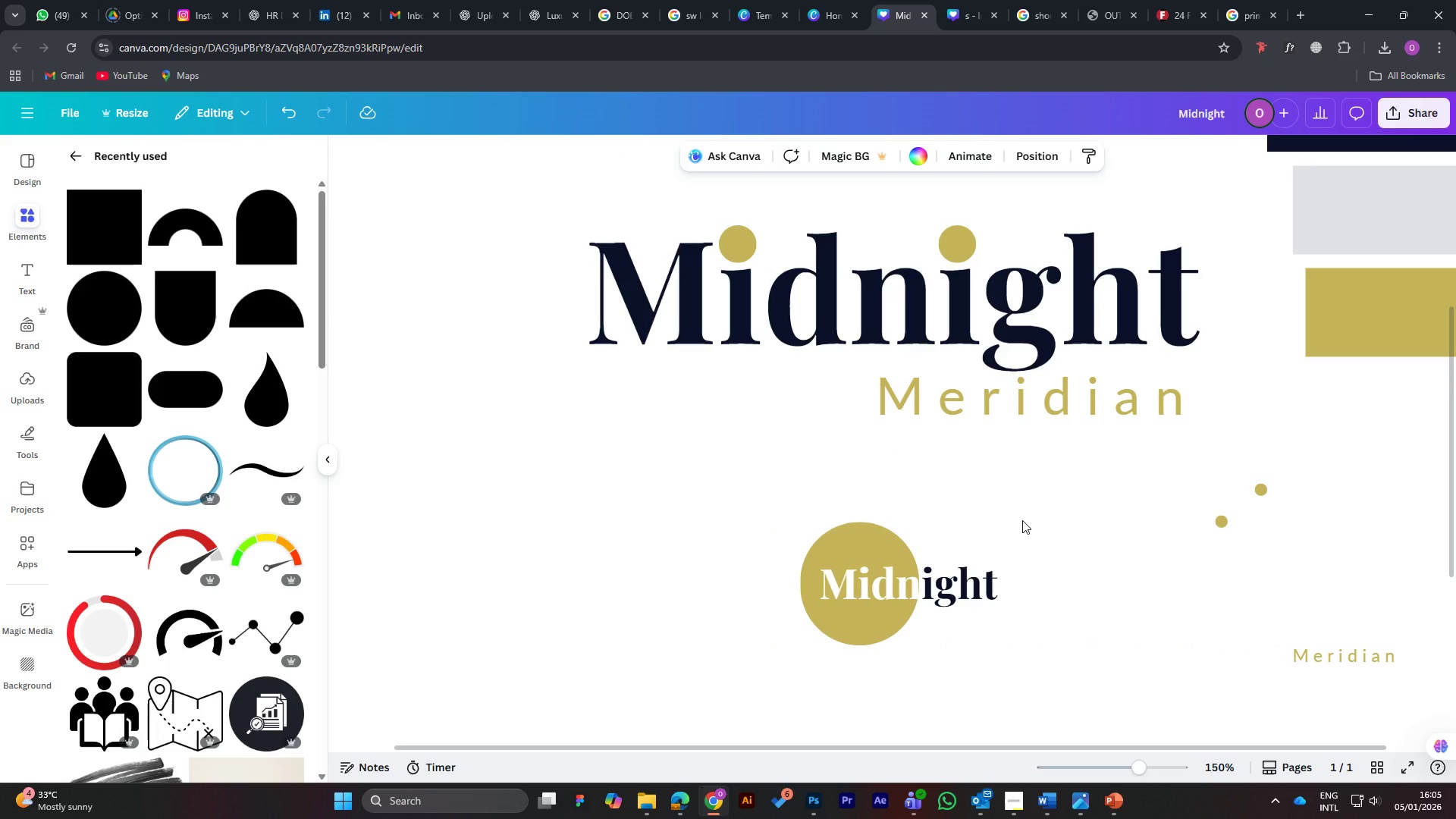 
key(ArrowLeft)
 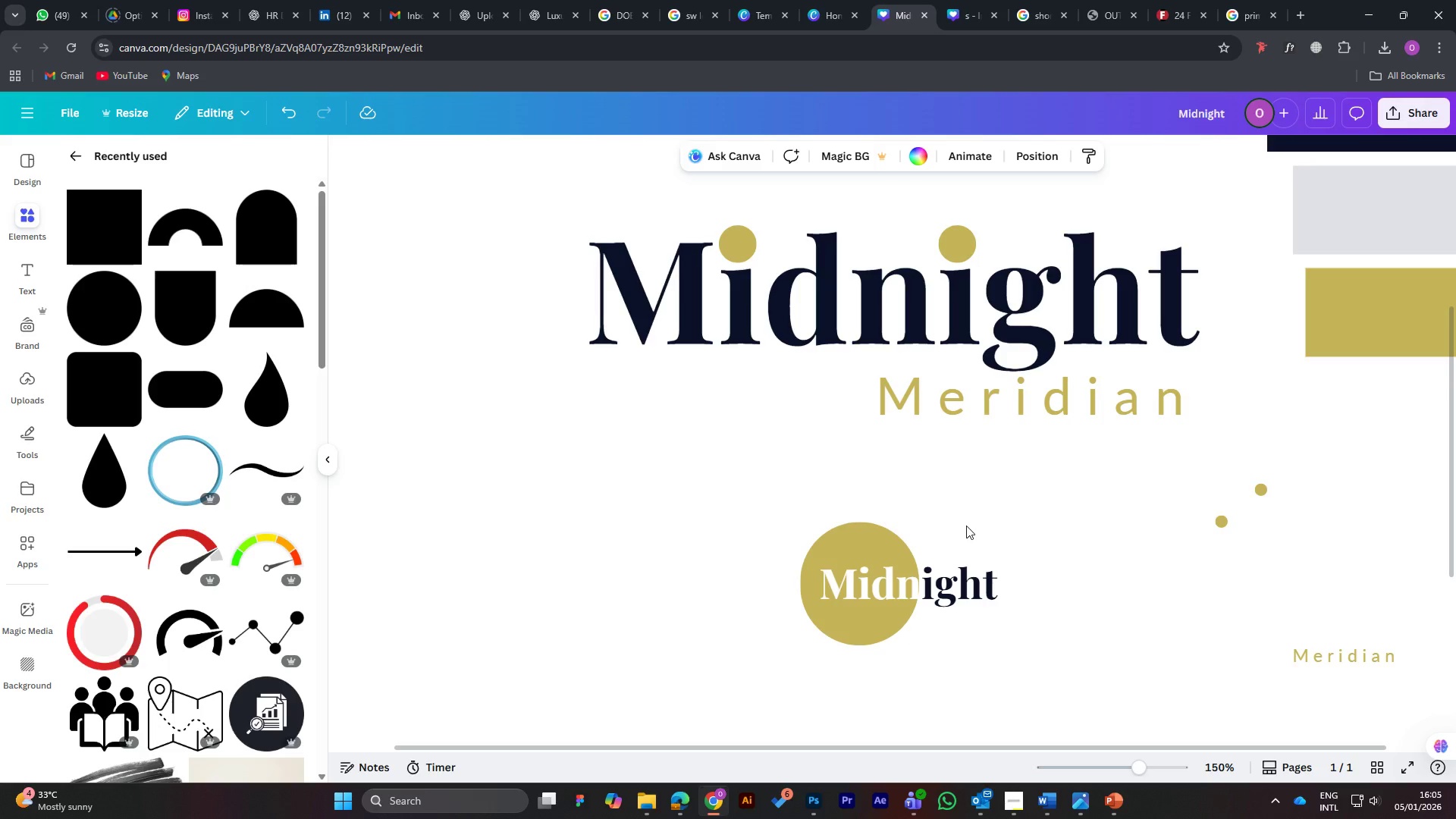 
key(ArrowLeft)
 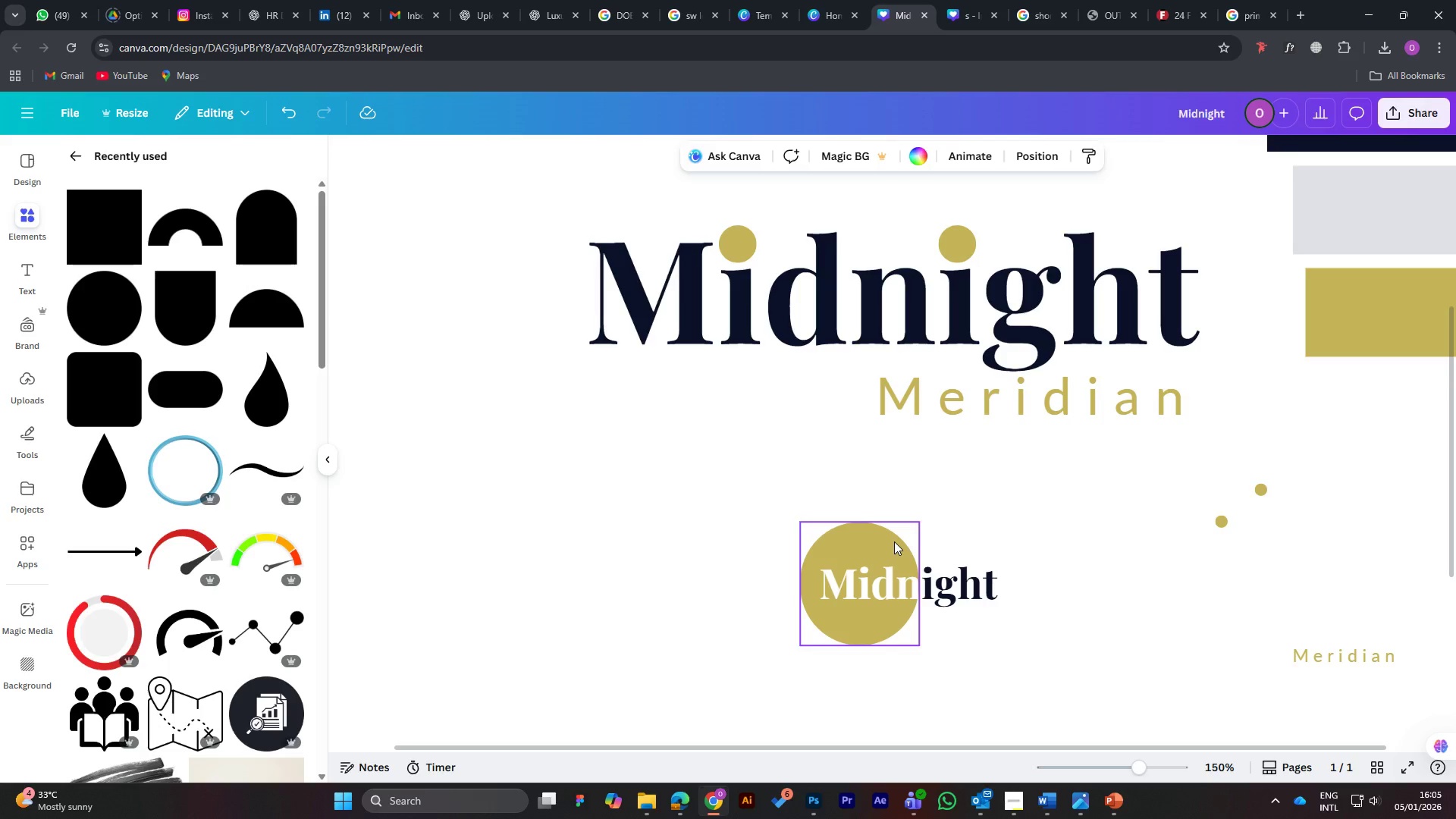 
left_click([894, 541])
 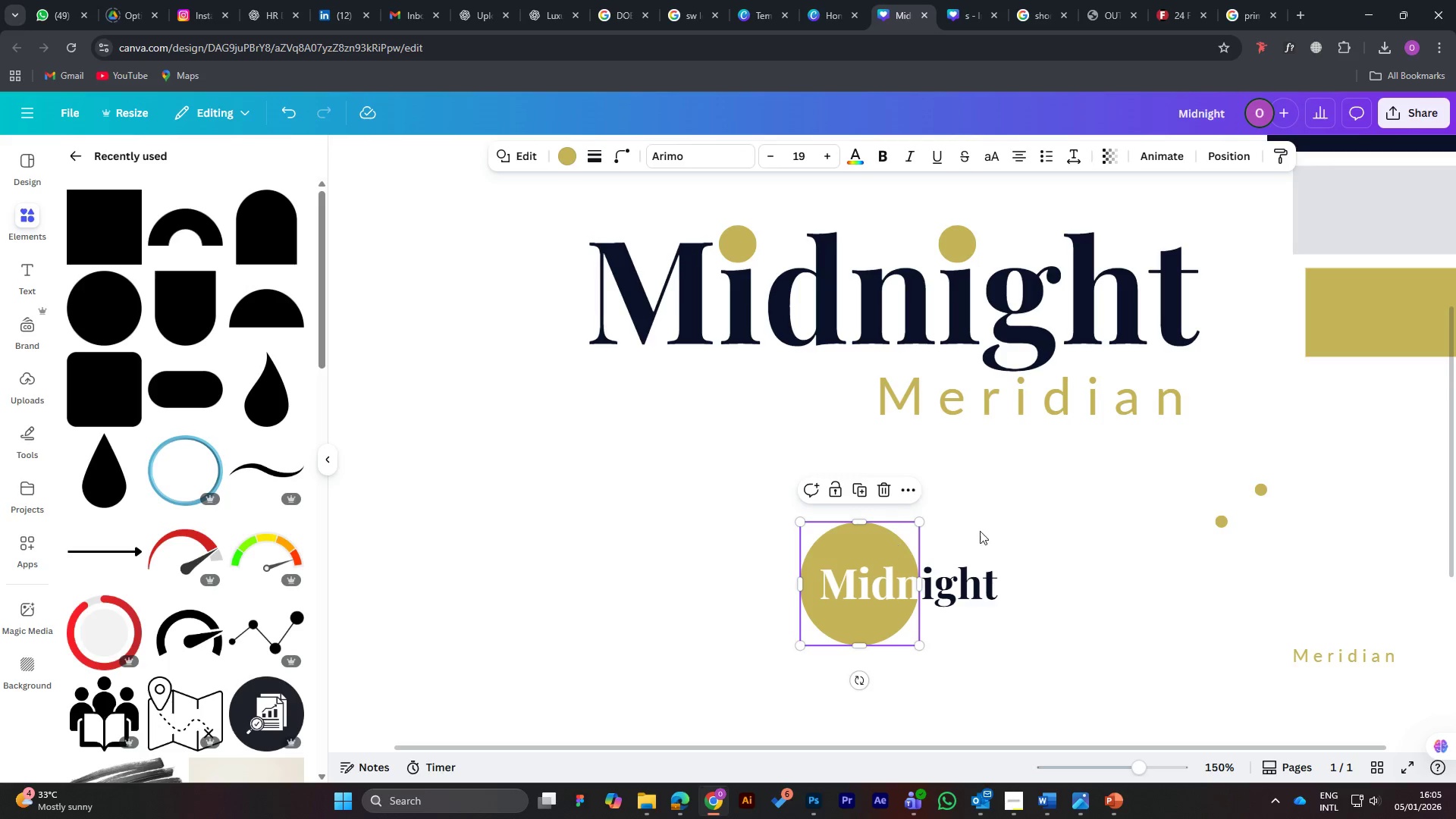 
key(ArrowLeft)
 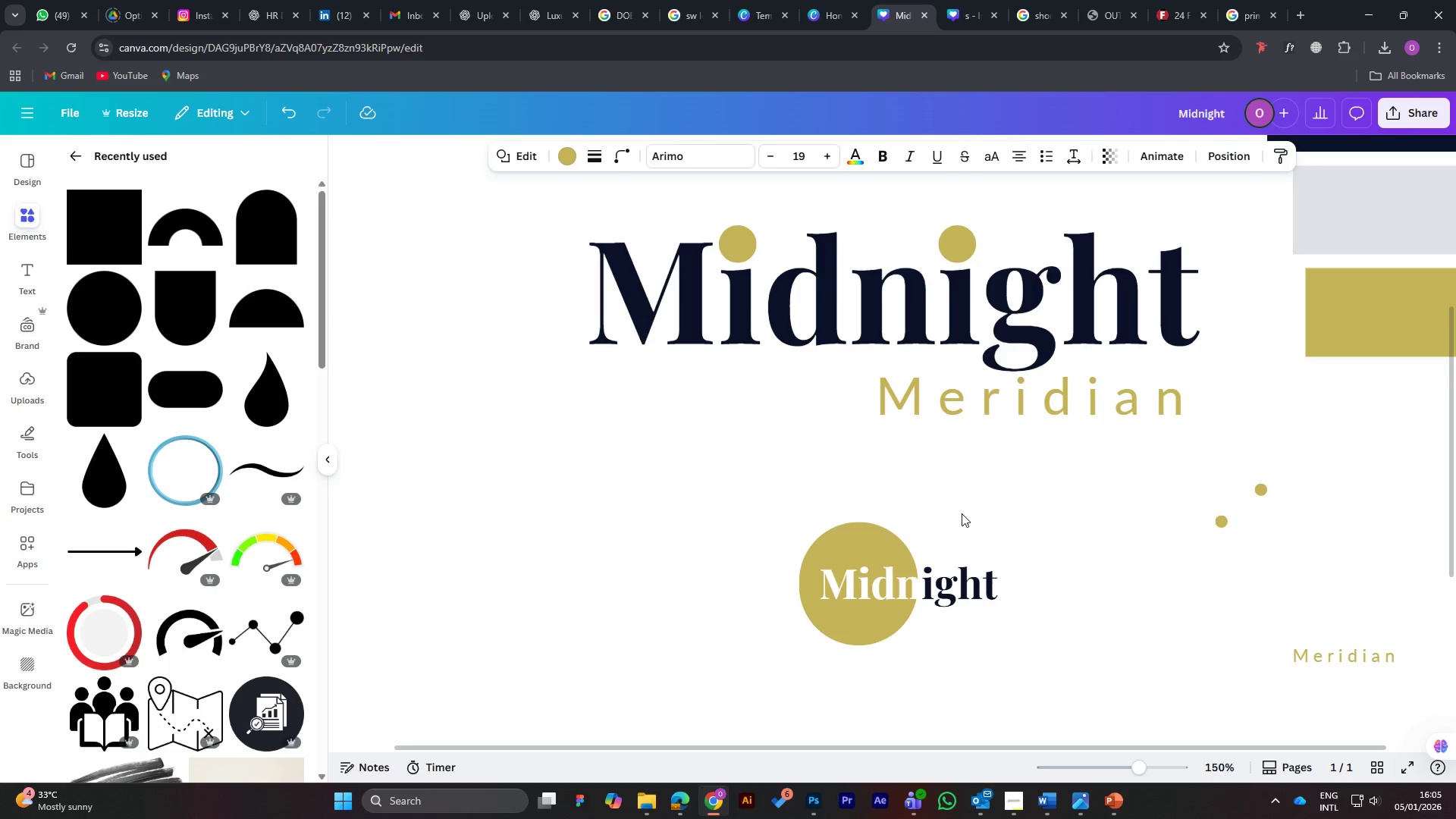 
left_click([962, 510])
 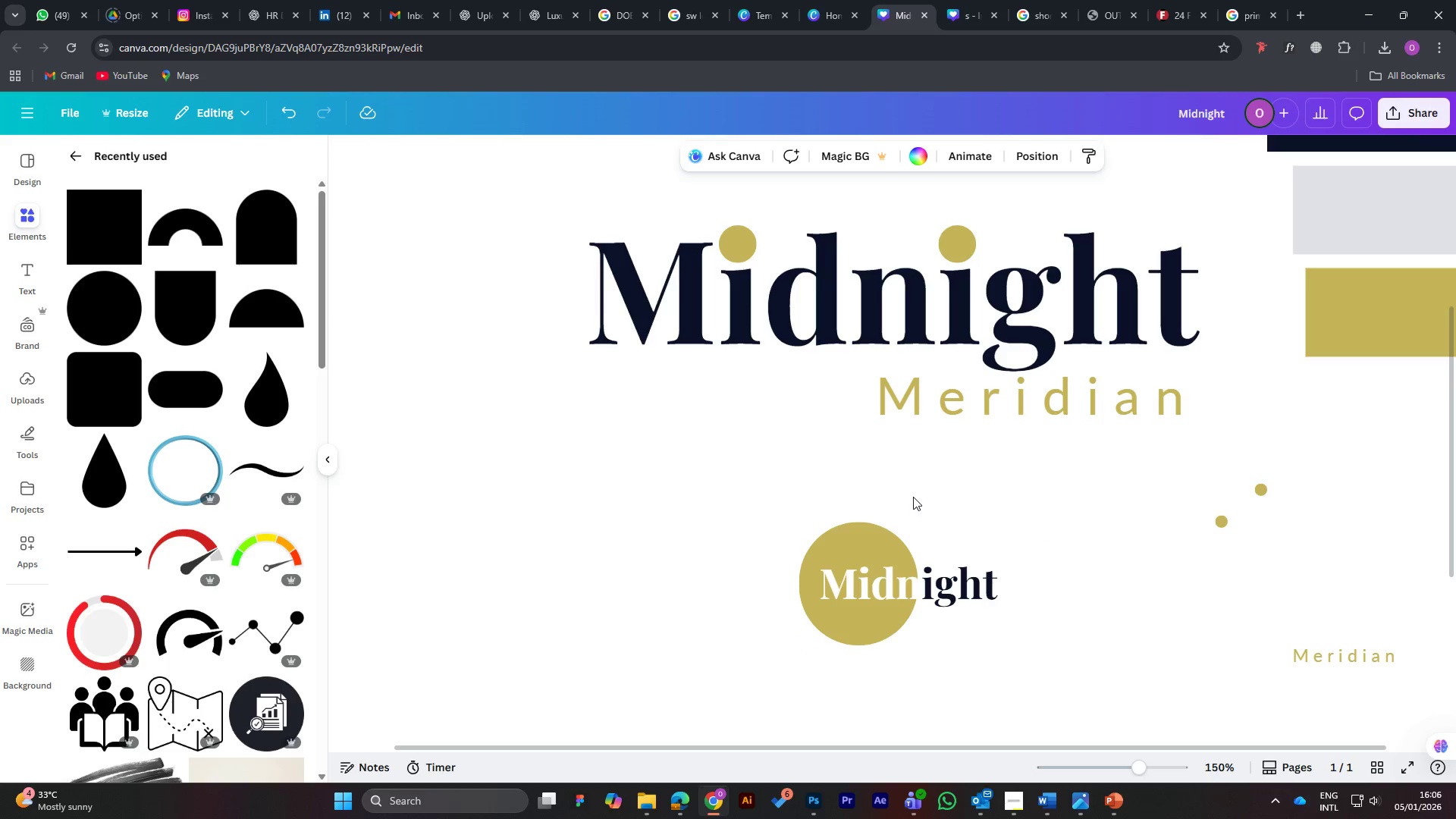 
left_click([865, 531])
 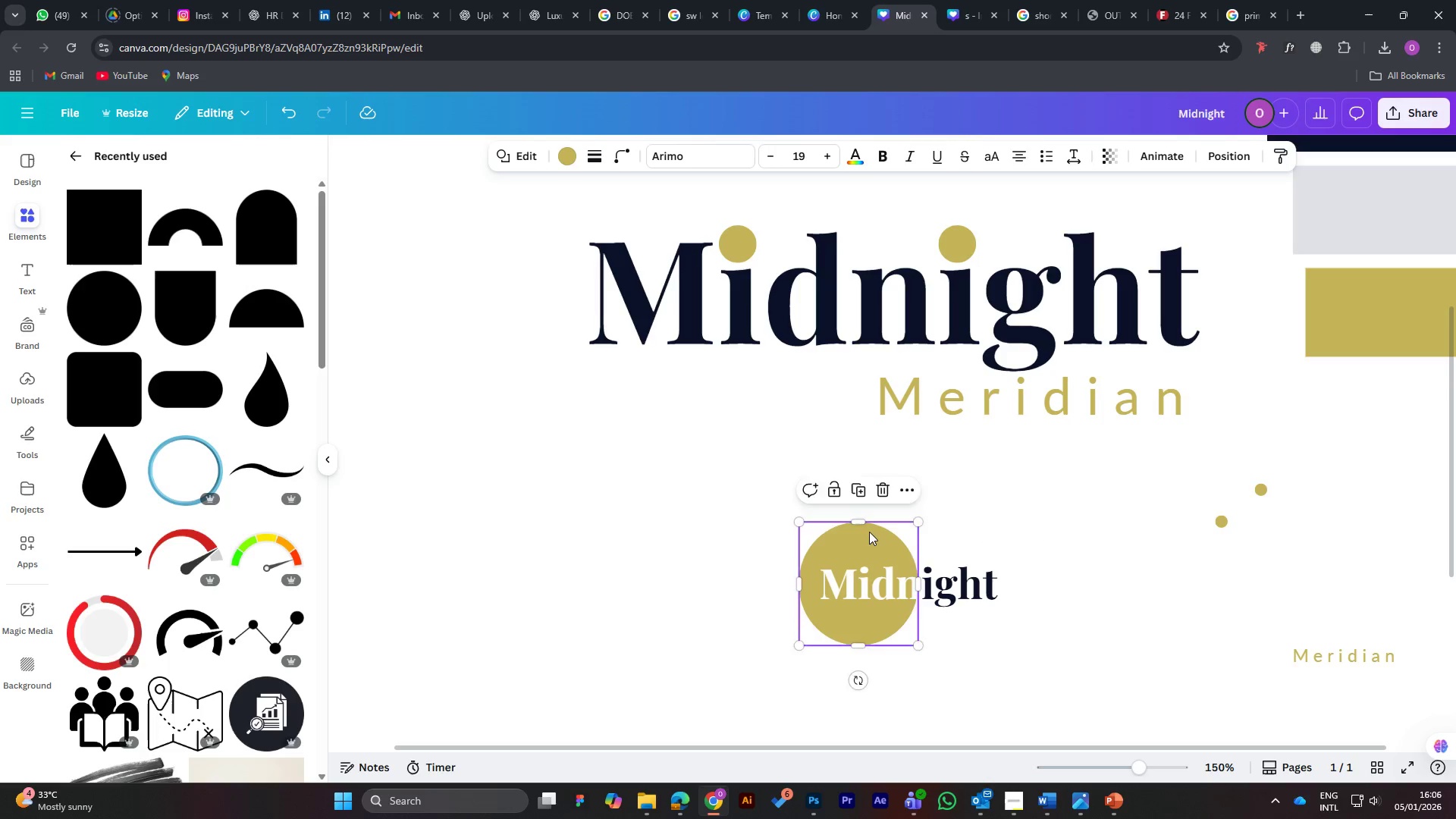 
key(ArrowRight)
 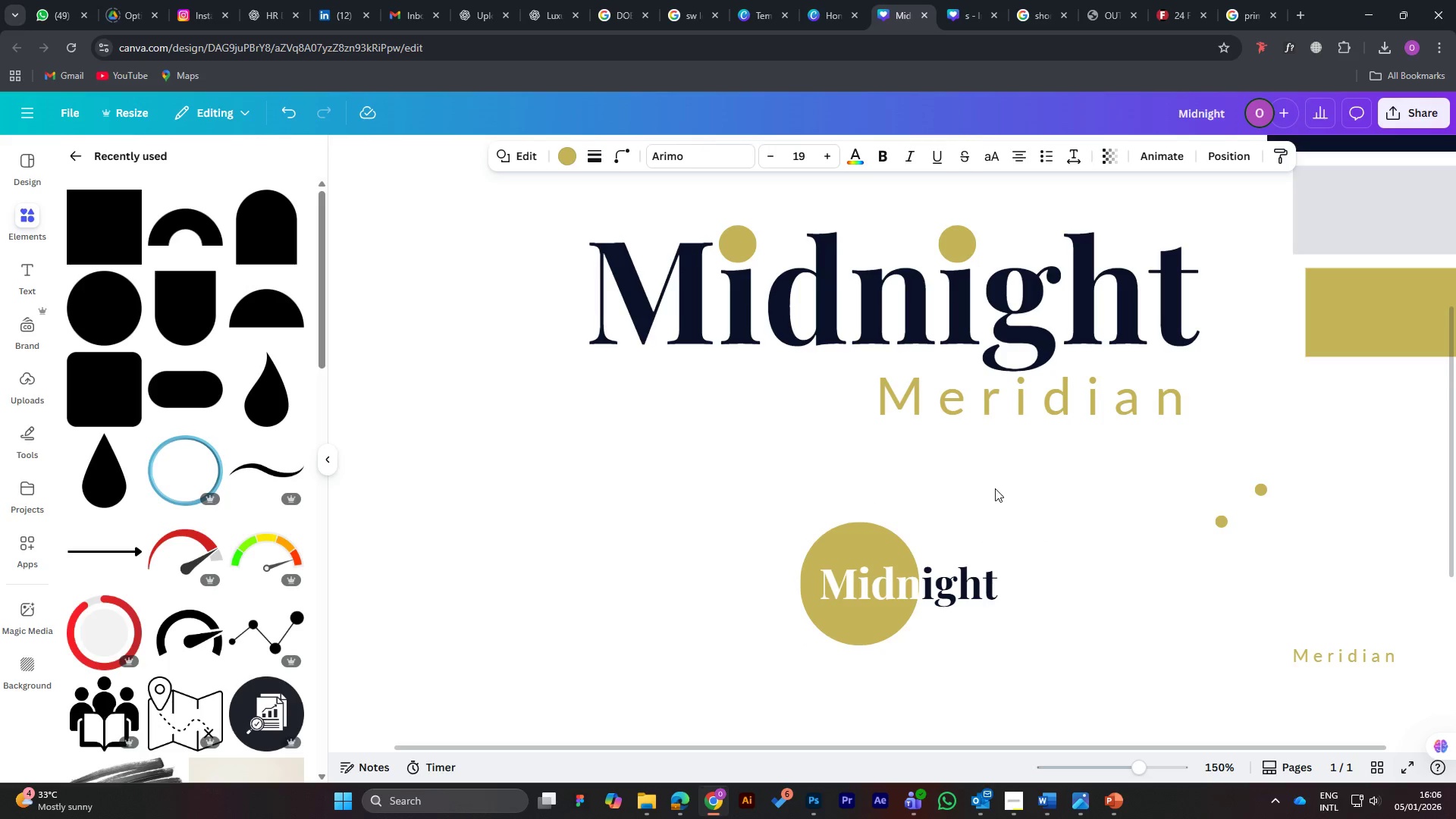 
left_click([995, 484])
 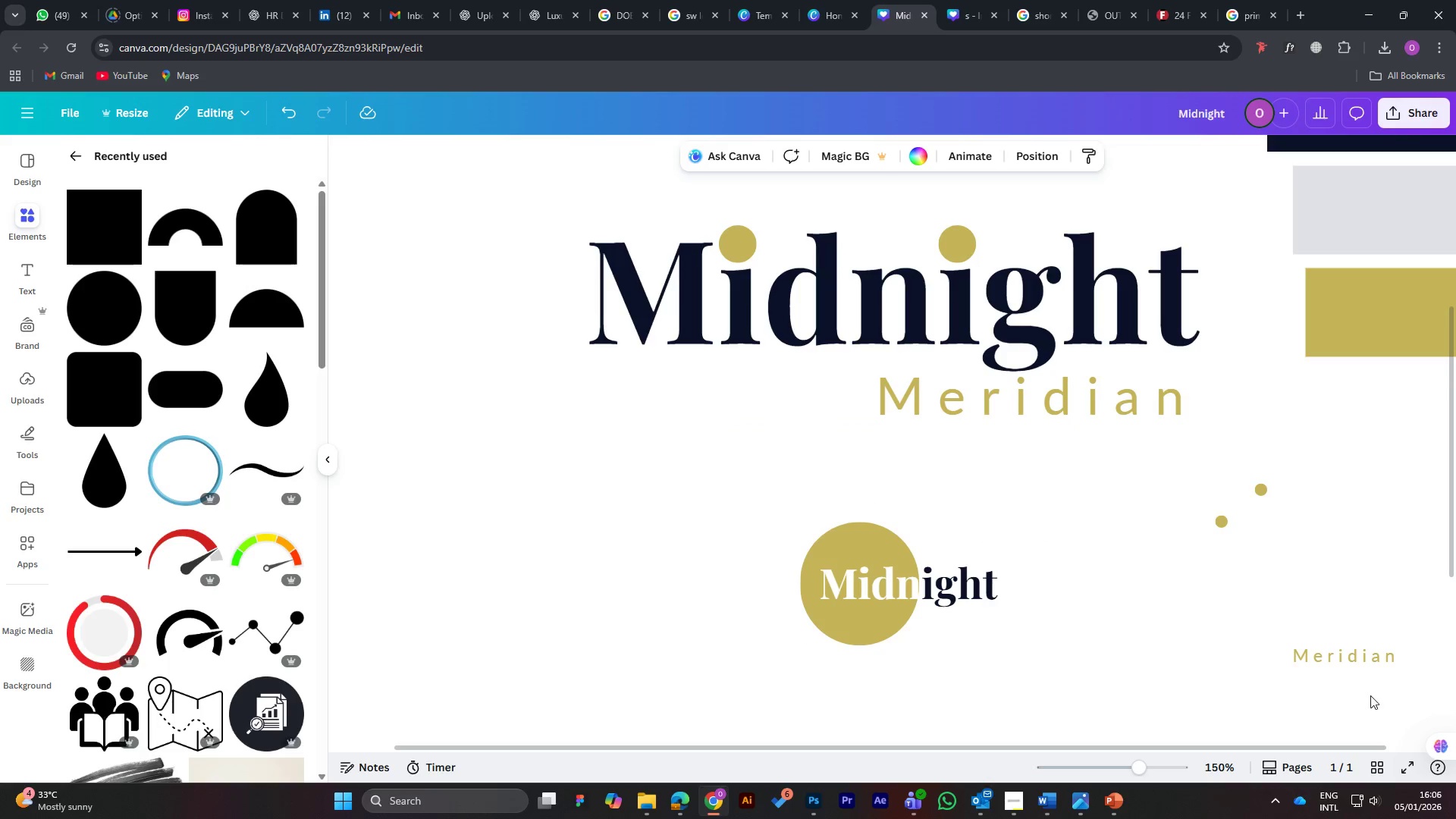 
left_click_drag(start_coordinate=[1336, 659], to_coordinate=[959, 617])
 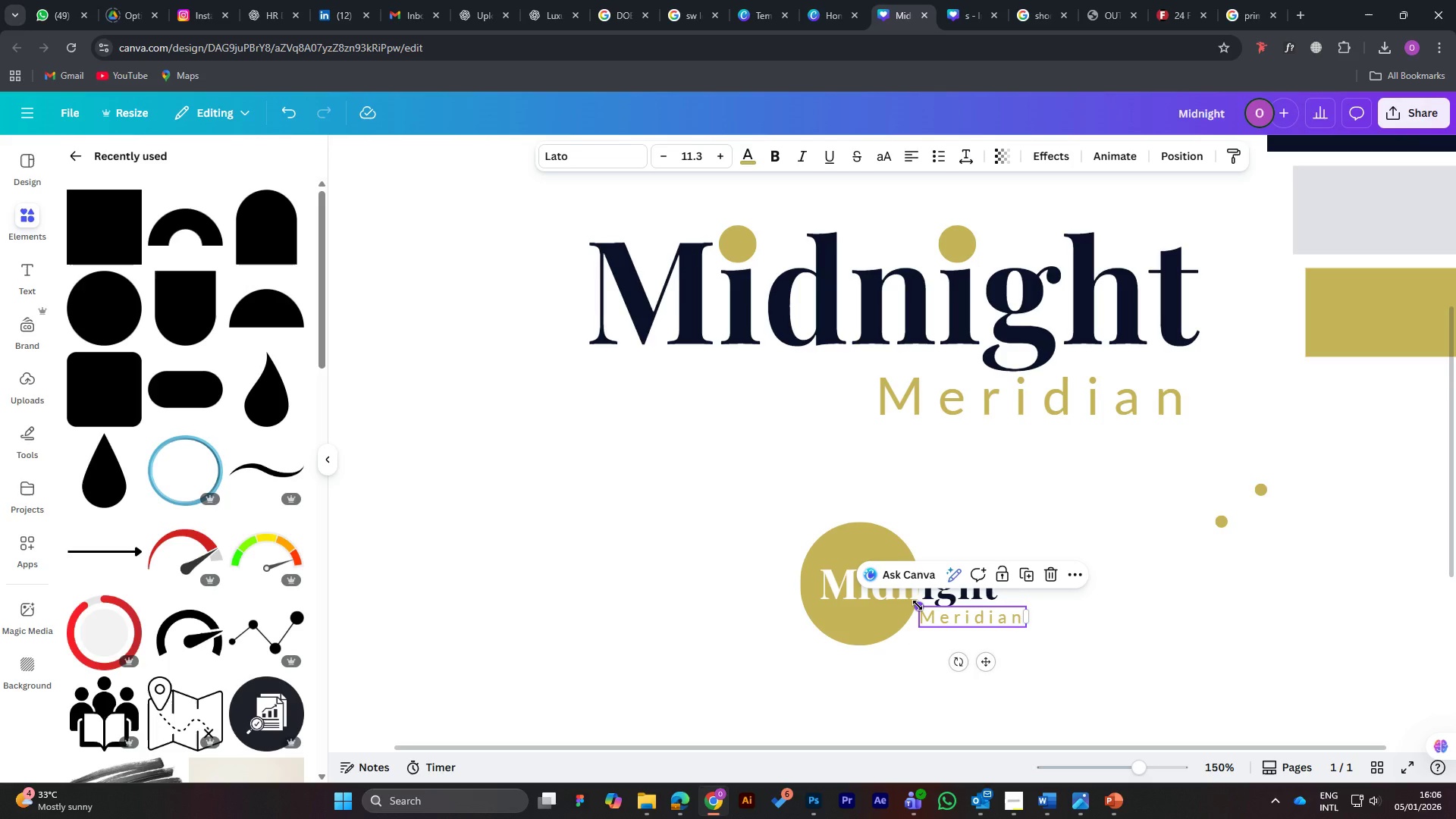 
hold_key(key=ShiftLeft, duration=1.5)
left_click_drag(start_coordinate=[918, 605], to_coordinate=[951, 612])
 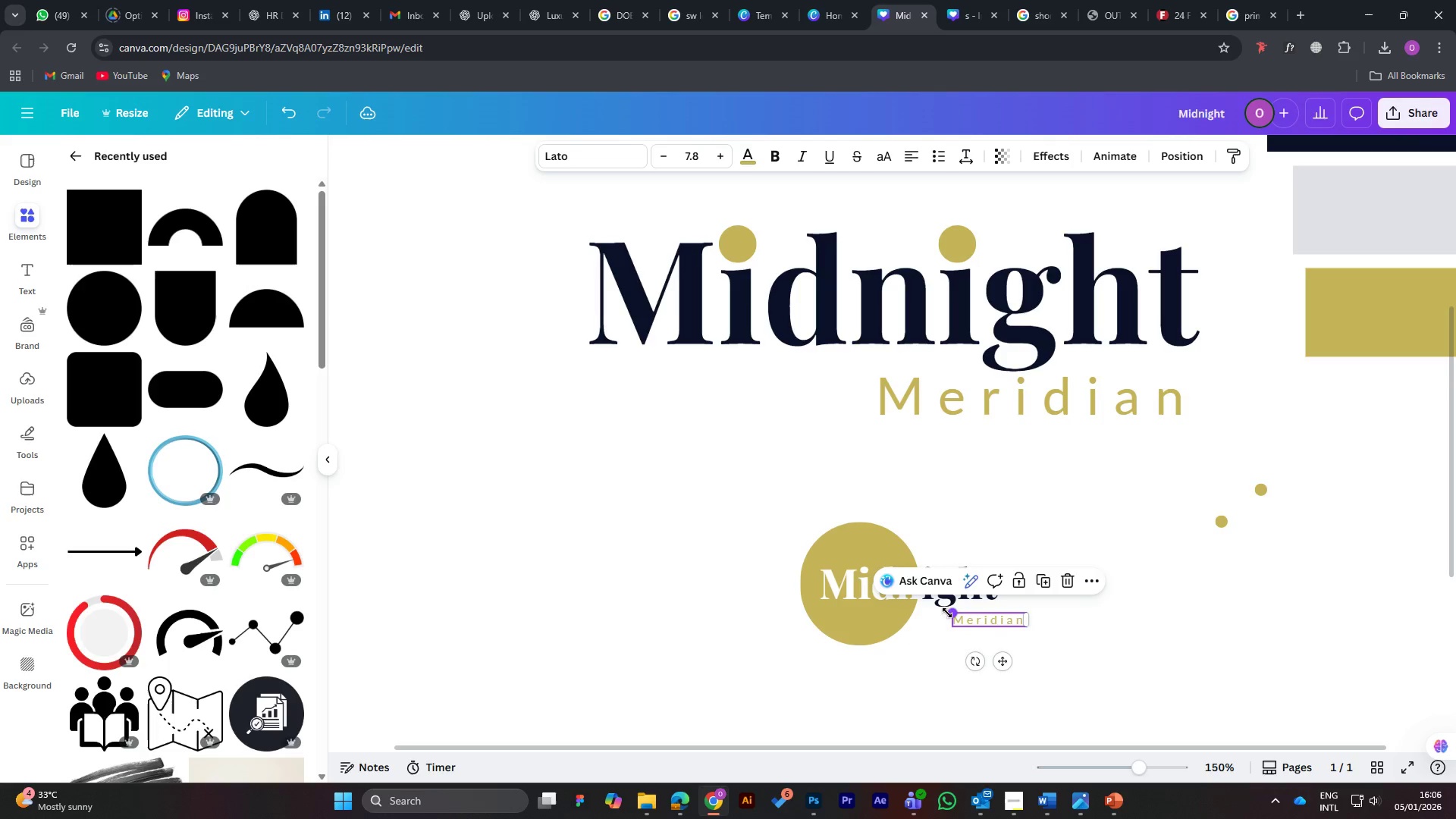 
key(Shift+ShiftLeft)
 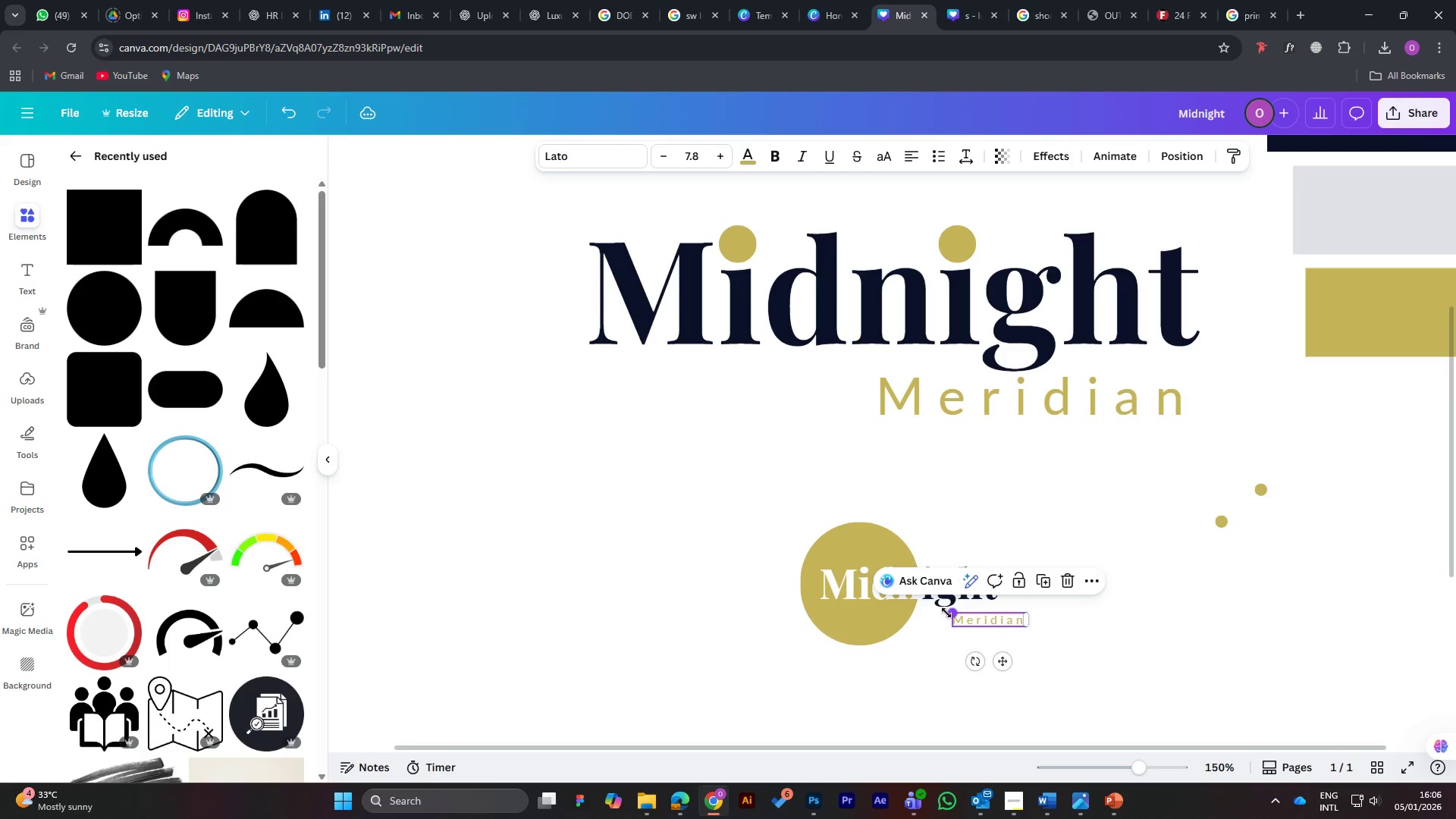 
key(Shift+ShiftLeft)
 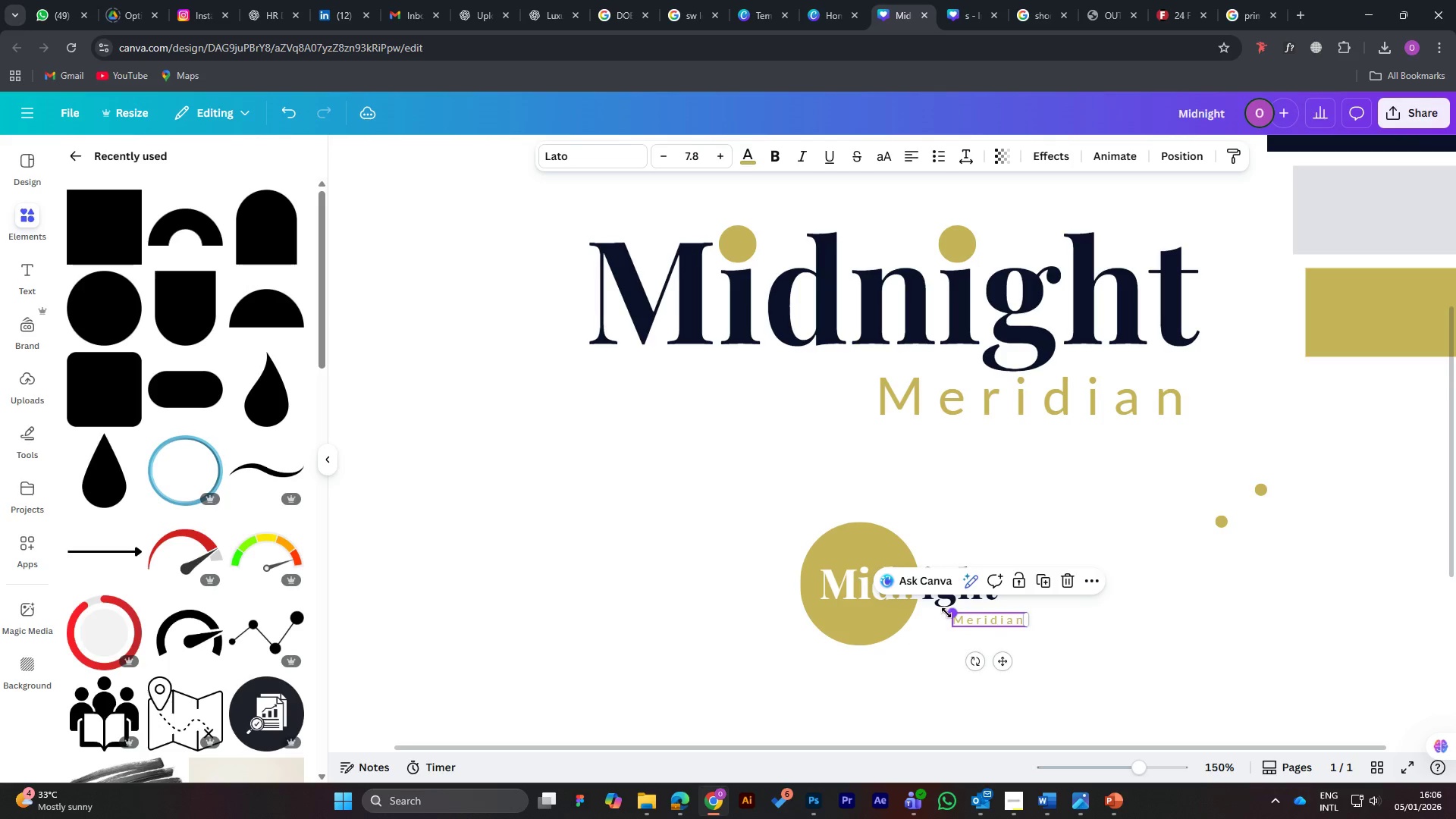 
key(Shift+ShiftLeft)
 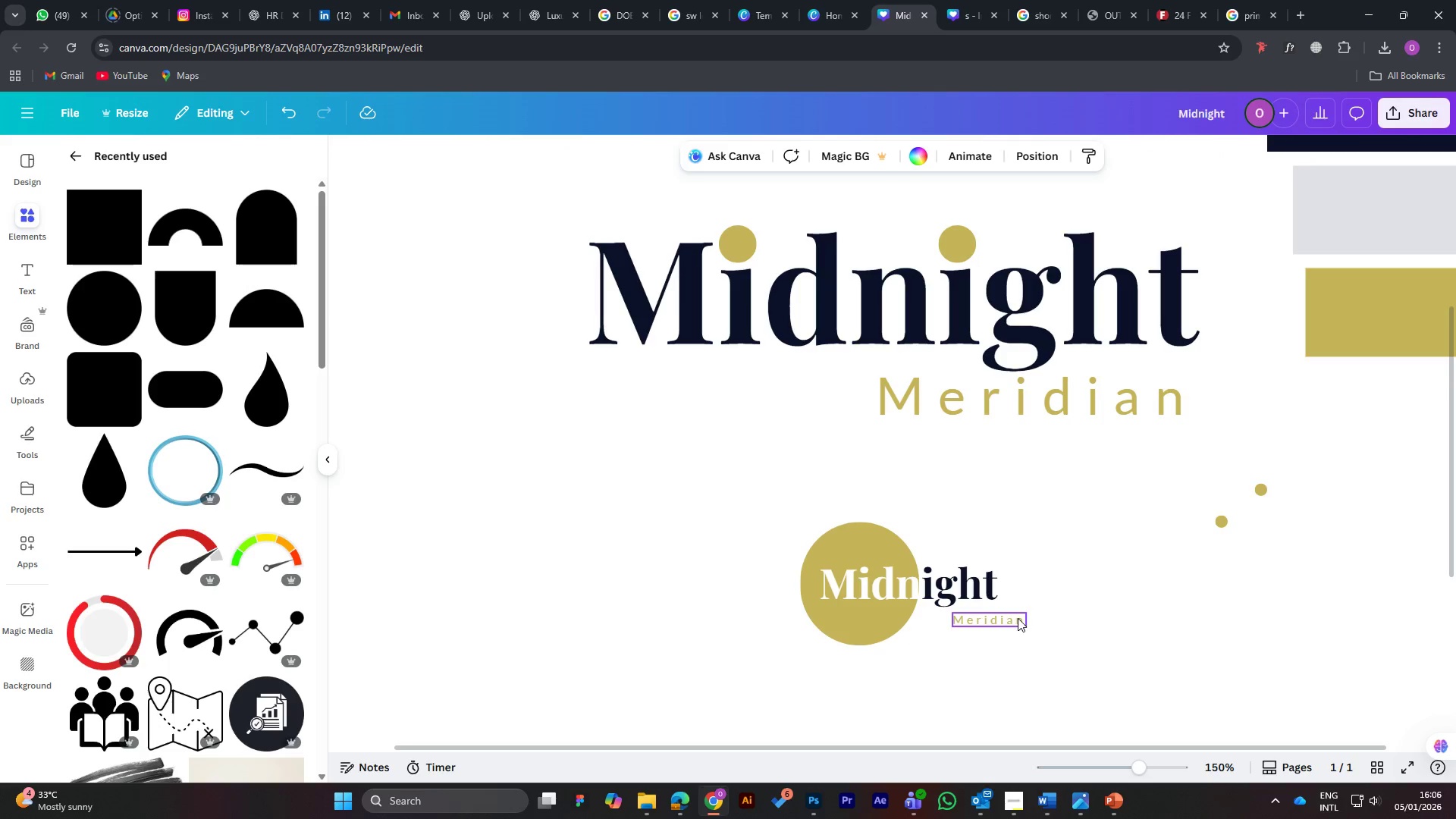 
left_click_drag(start_coordinate=[1013, 618], to_coordinate=[984, 615])
 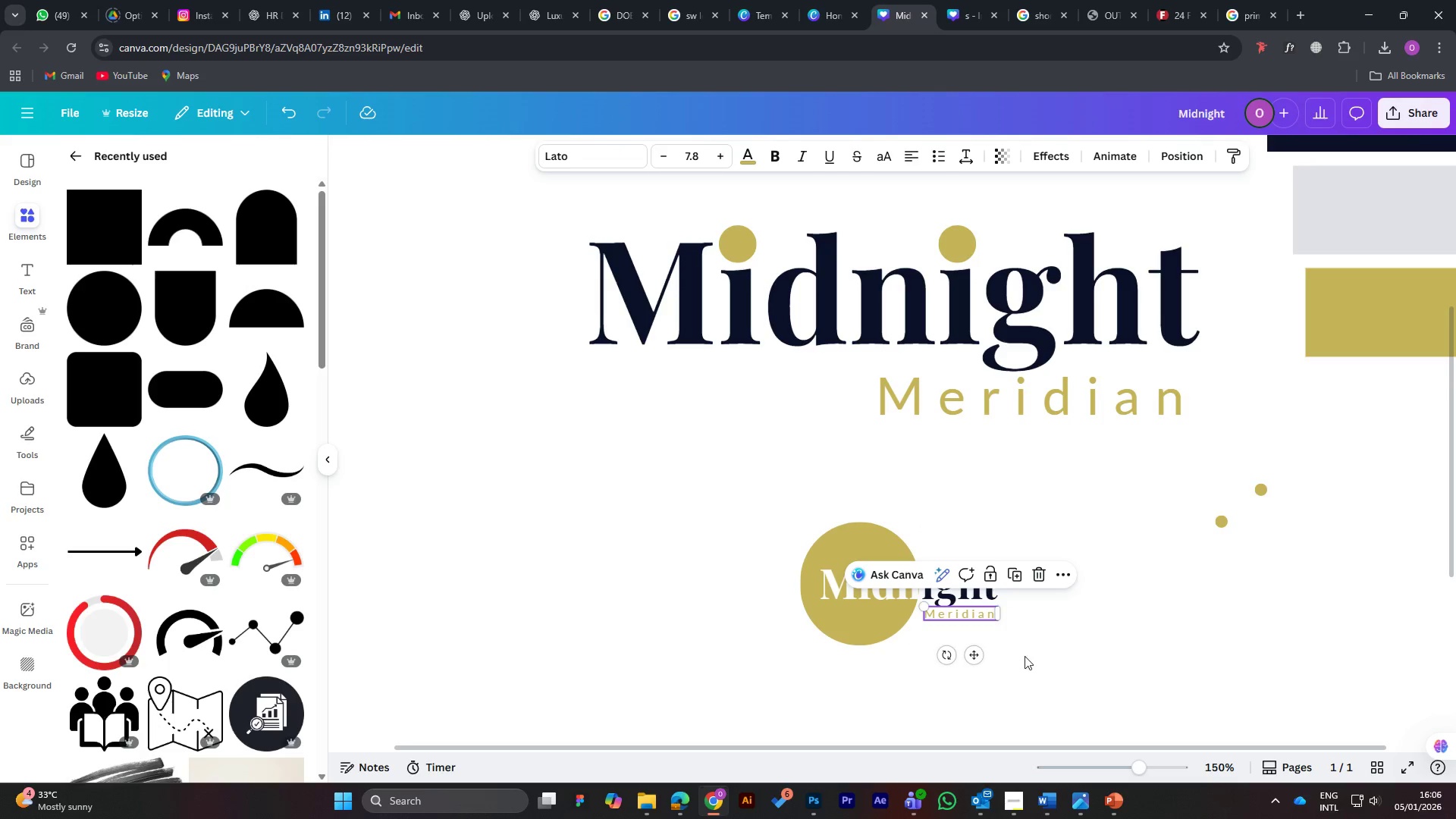 
left_click([1065, 629])
 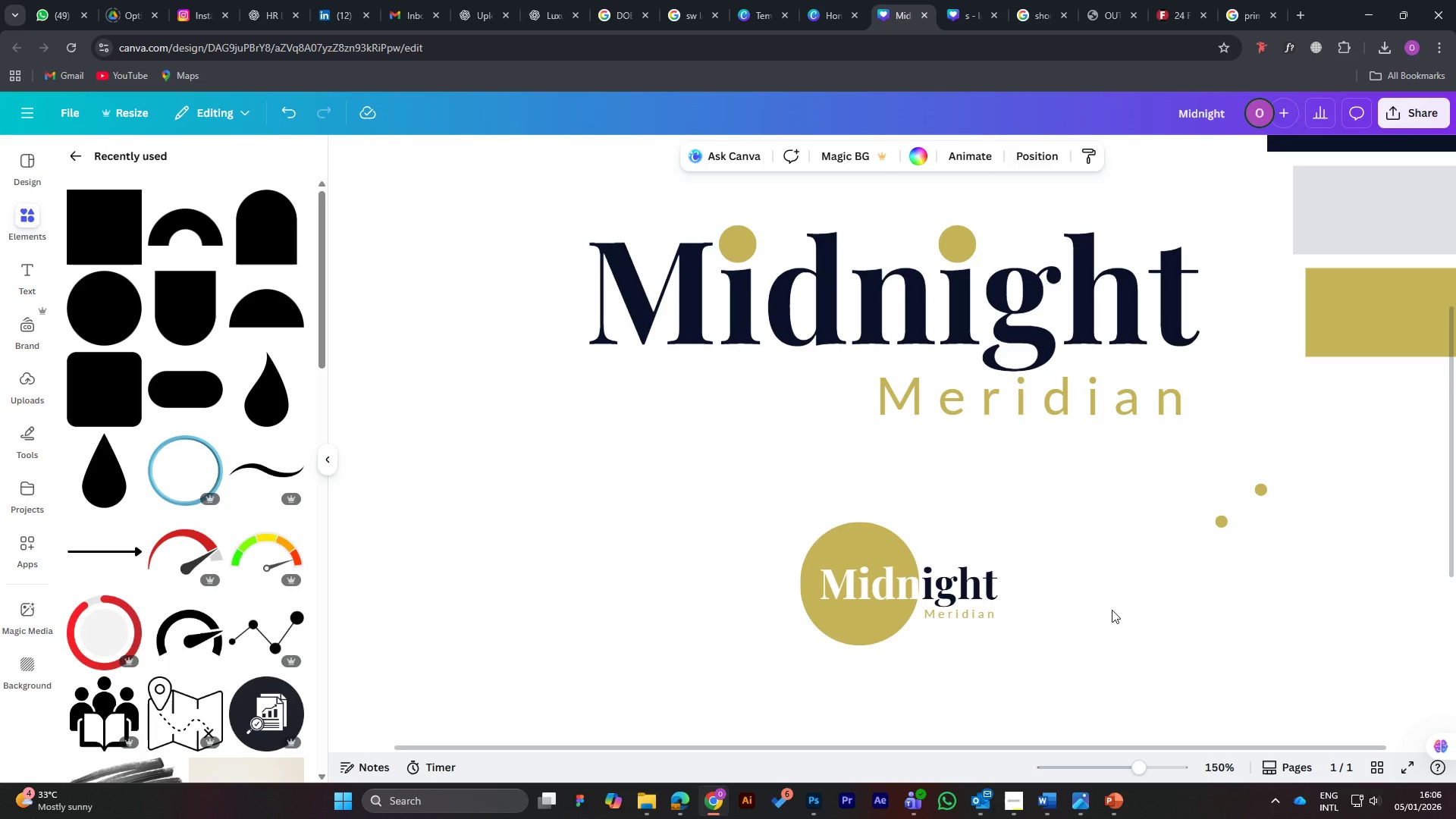 
wait(24.86)
 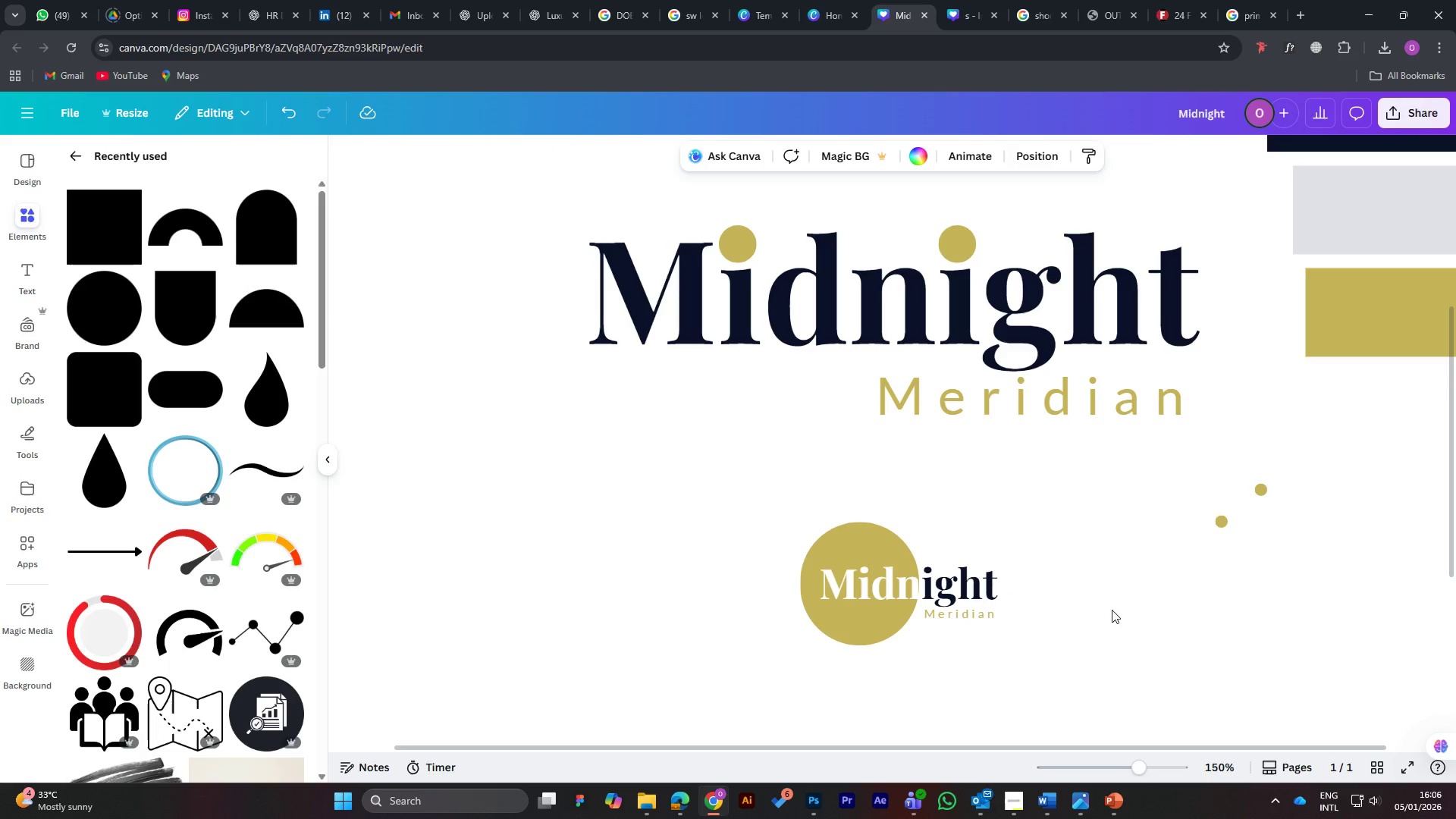 
left_click_drag(start_coordinate=[1221, 463], to_coordinate=[1319, 570])
 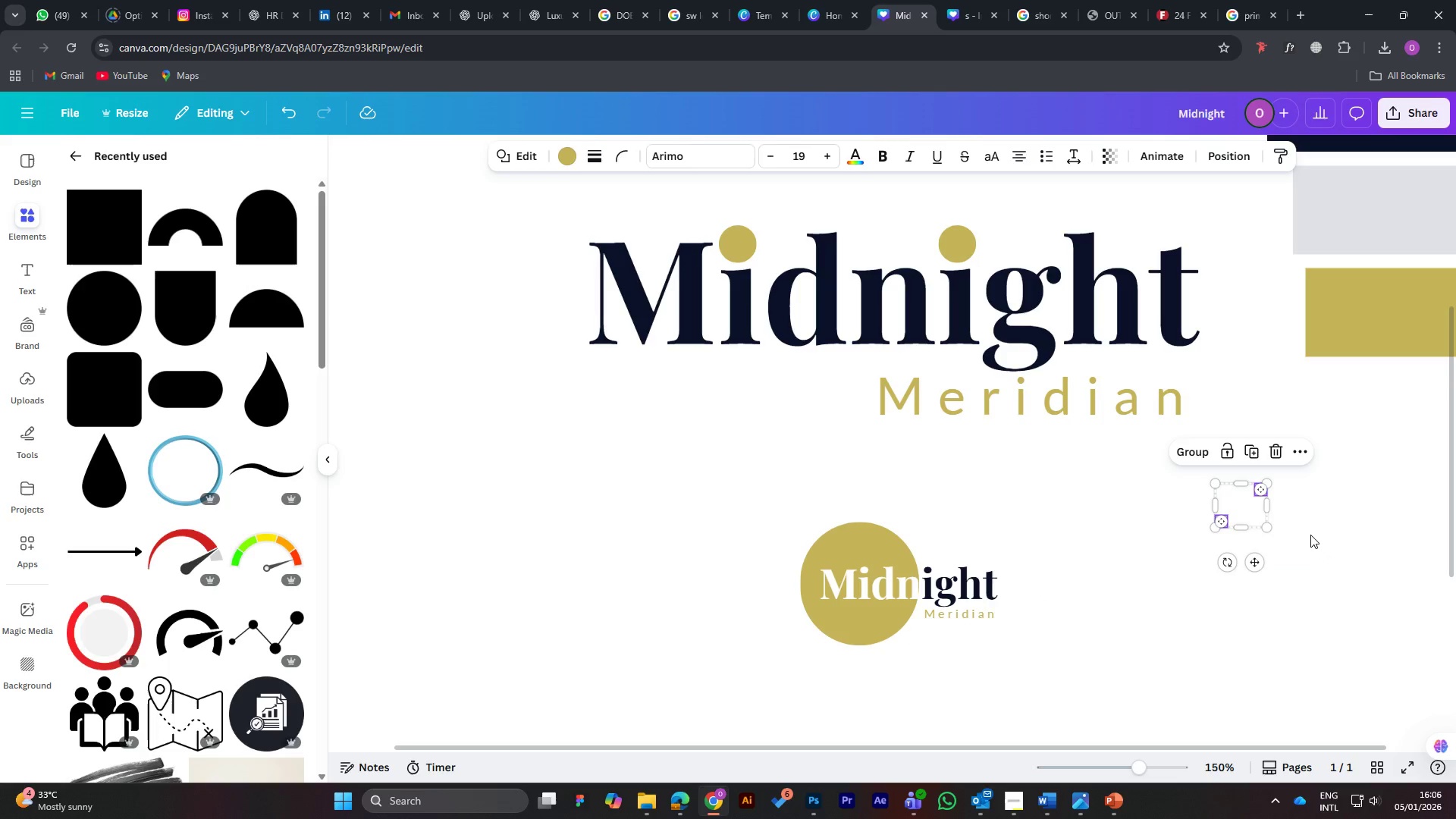 
key(Delete)
 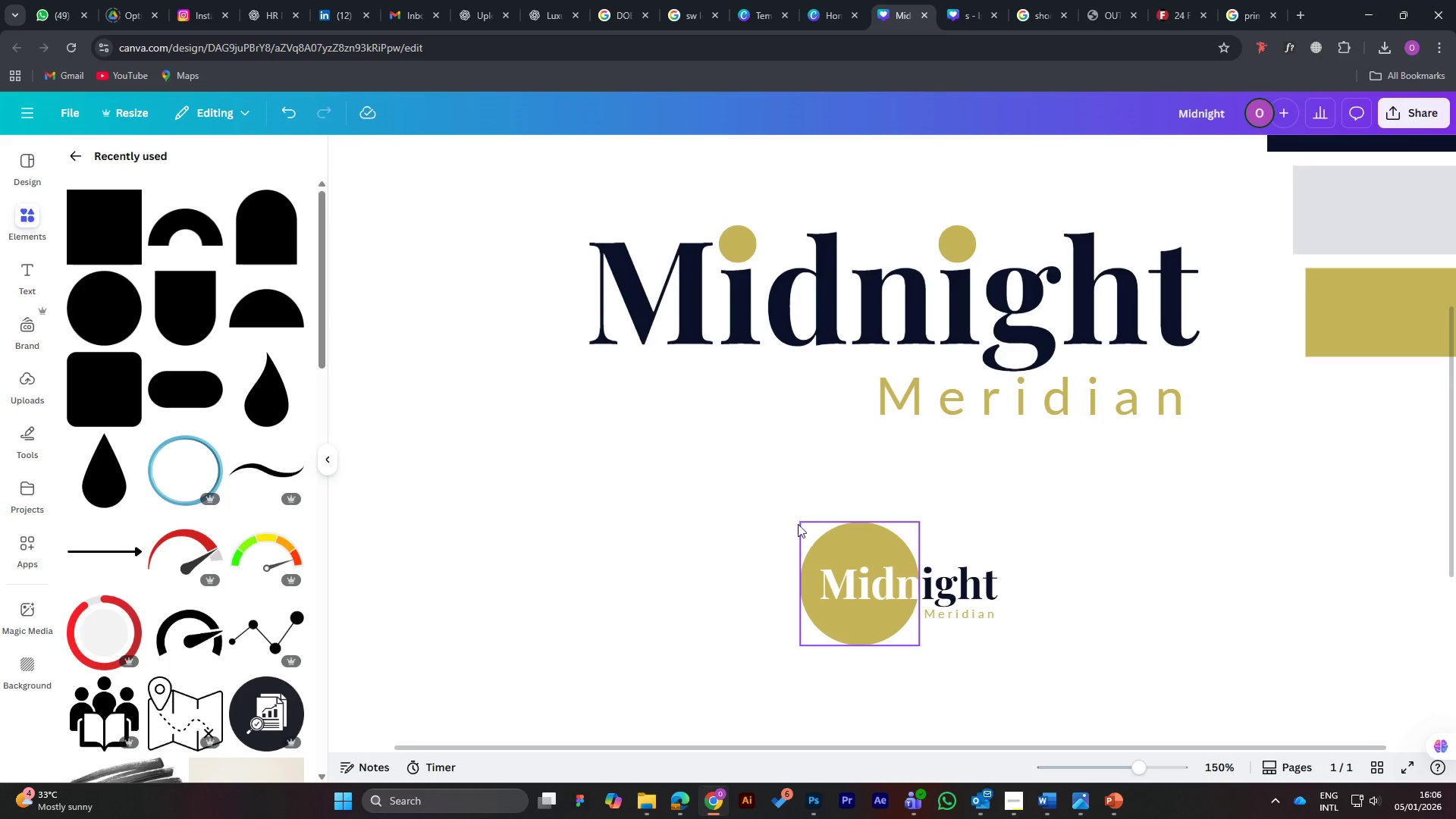 
left_click_drag(start_coordinate=[739, 495], to_coordinate=[1070, 715])
 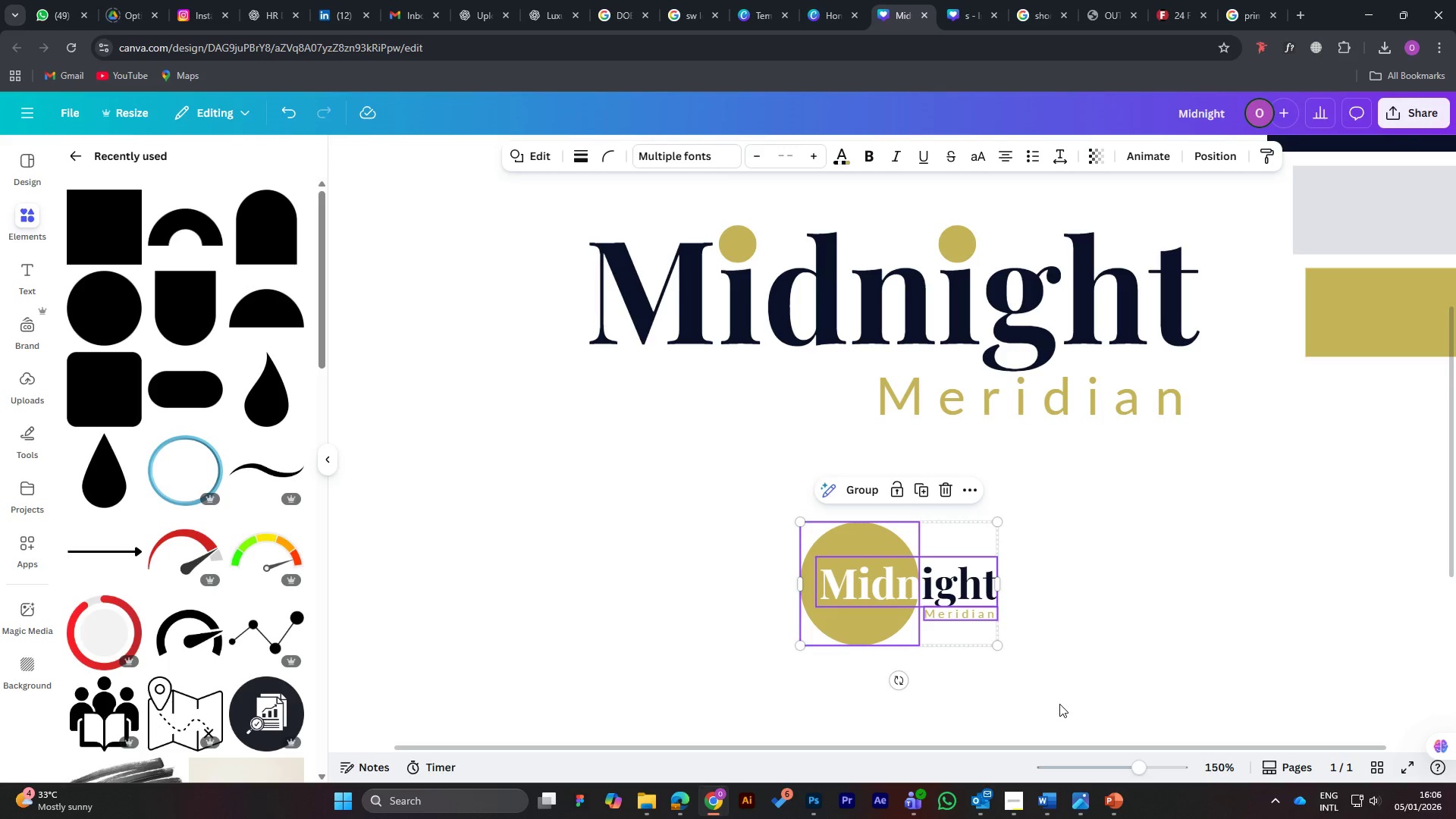 
key(Control+G)
 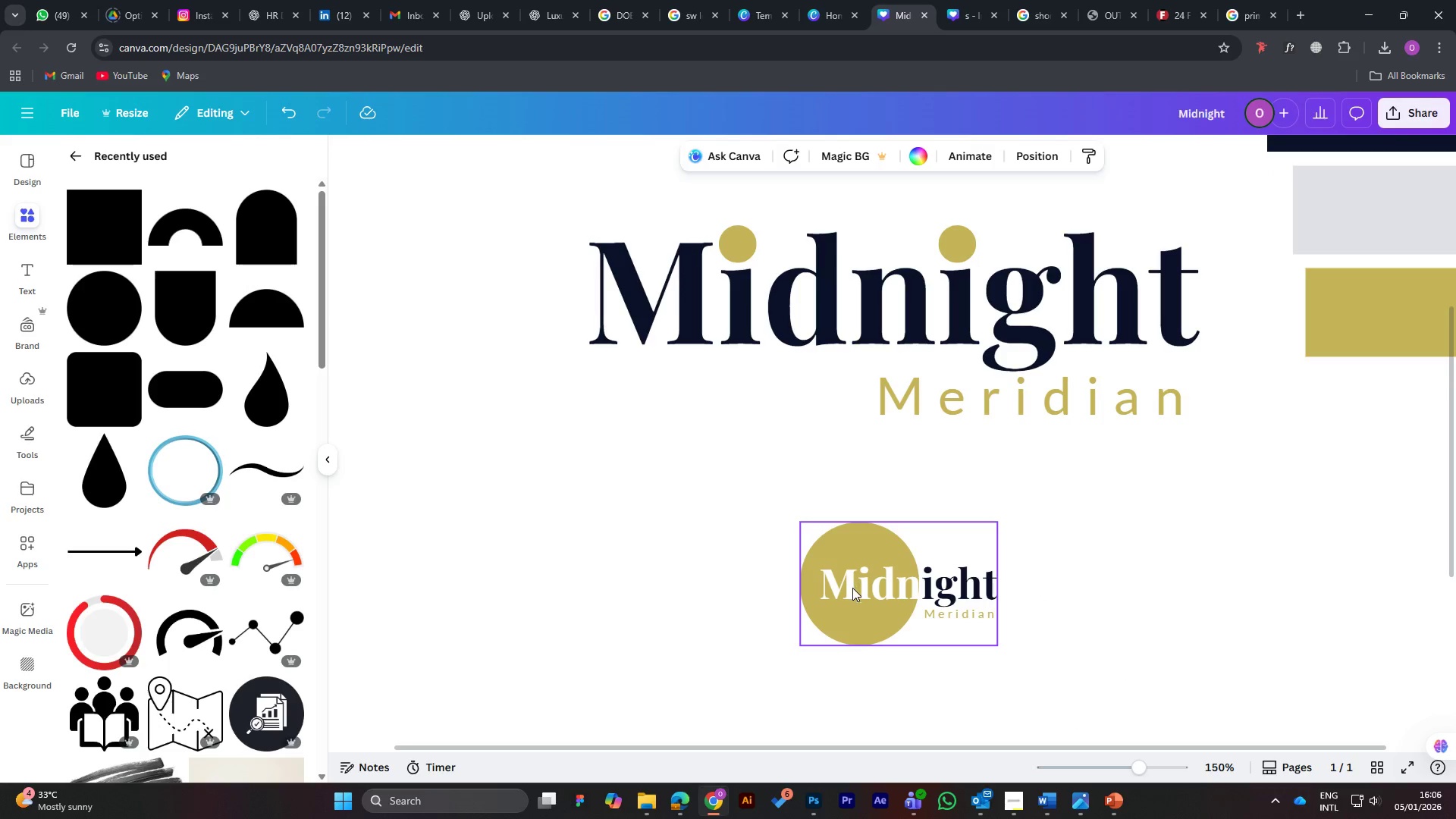 
left_click([917, 581])
 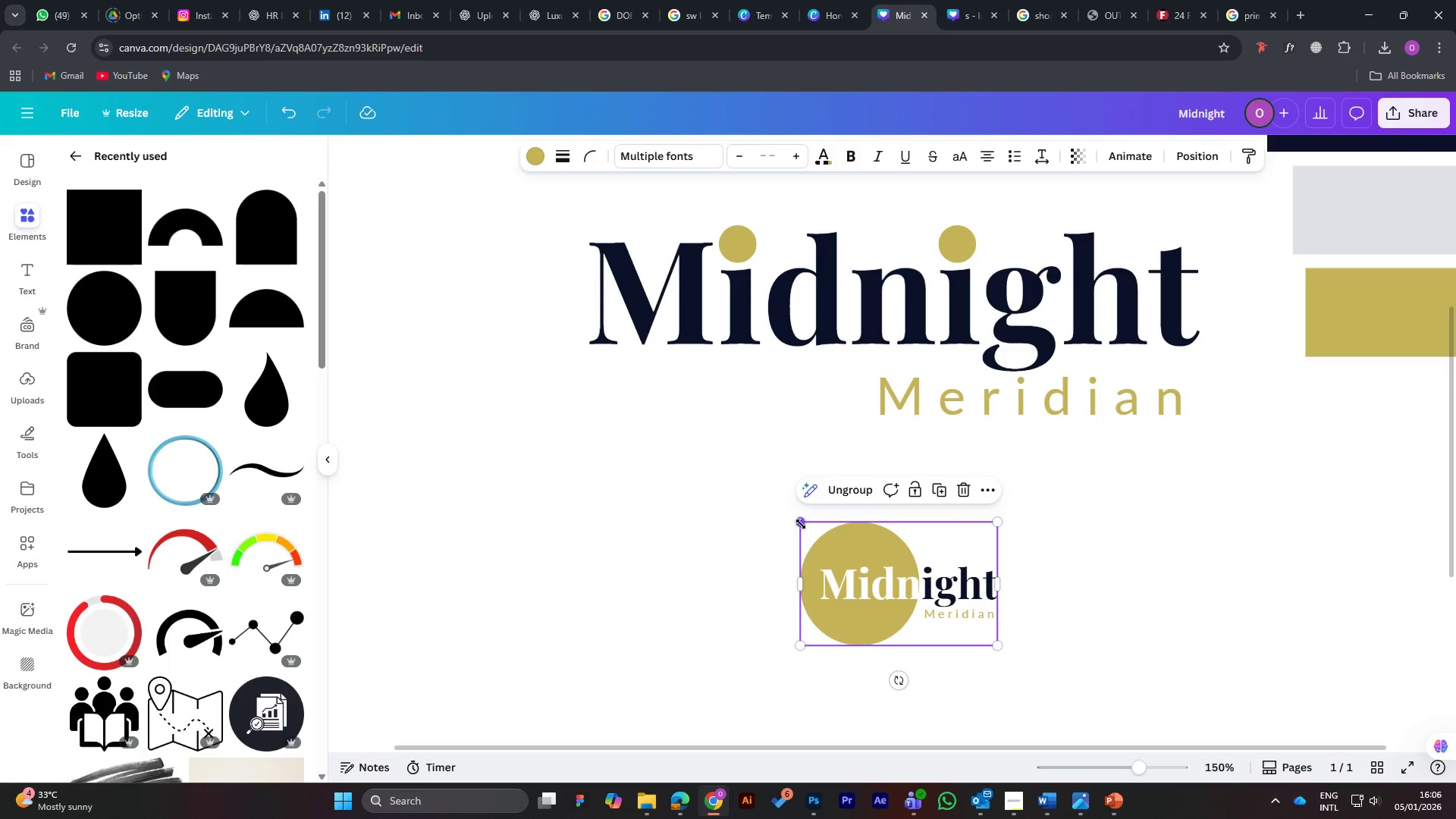 
hold_key(key=ShiftLeft, duration=1.47)
left_click_drag(start_coordinate=[801, 524], to_coordinate=[657, 425])
 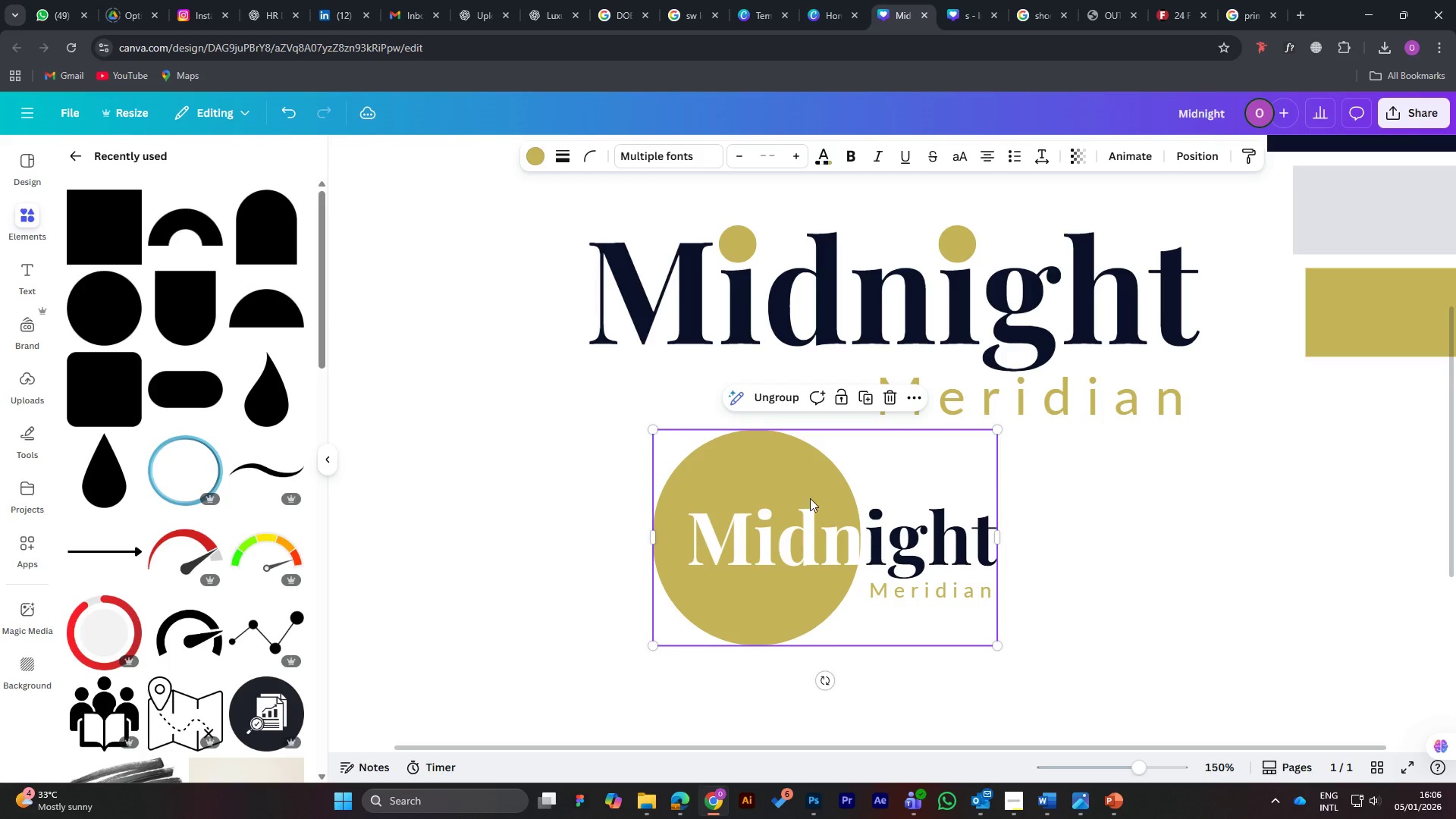 
left_click_drag(start_coordinate=[930, 554], to_coordinate=[962, 585])
 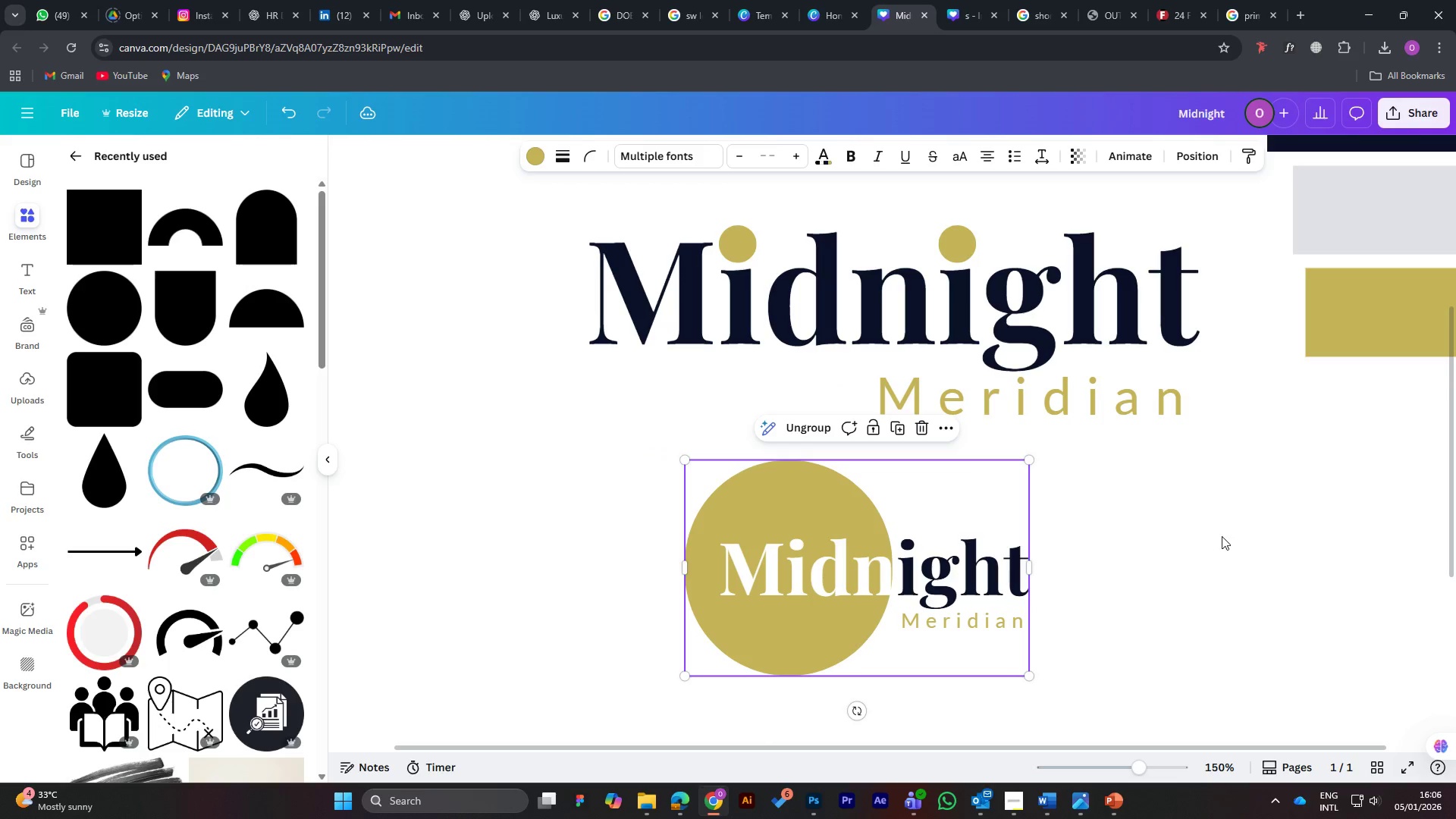 
left_click([1222, 536])
 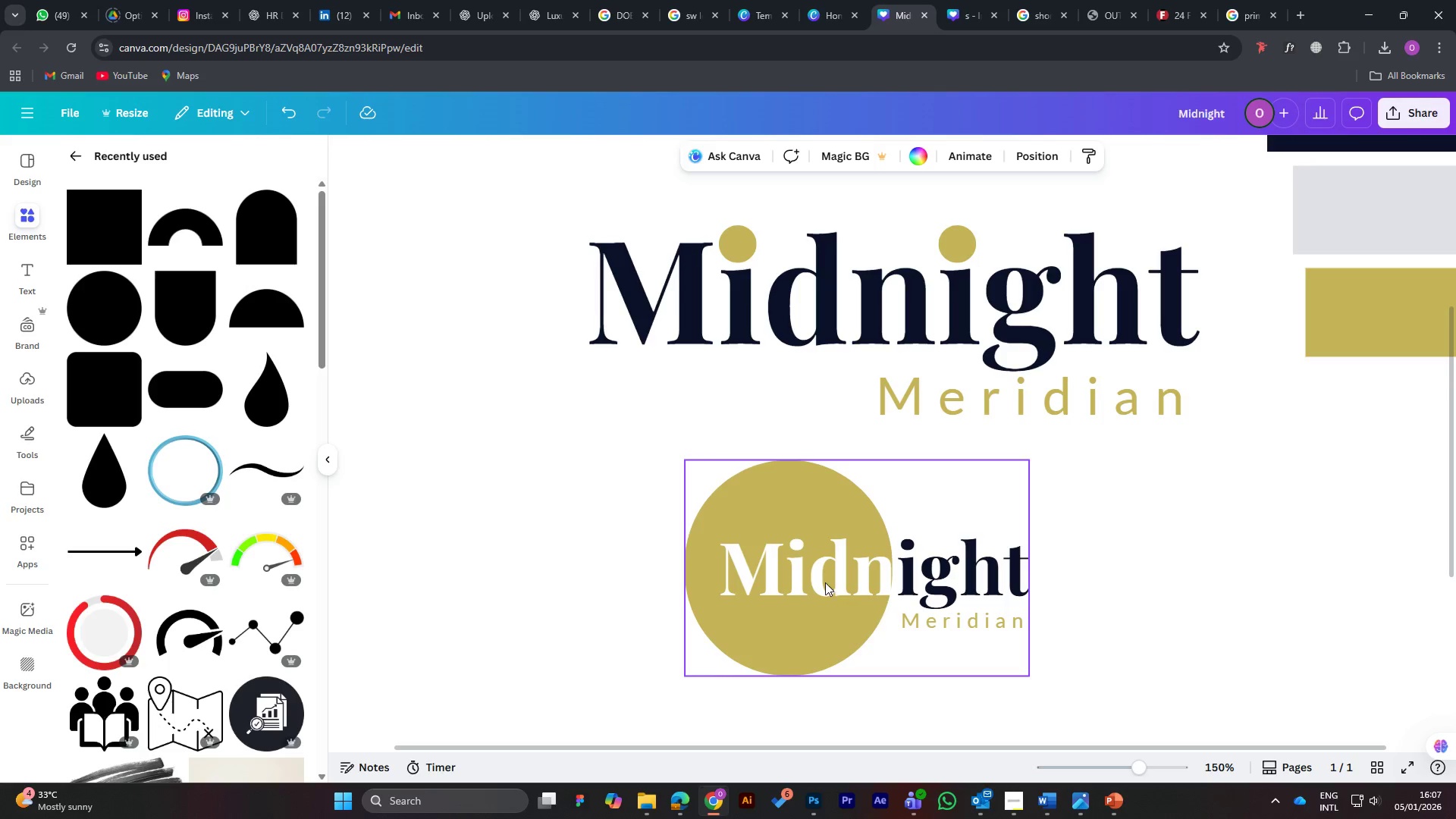 
wait(16.2)
 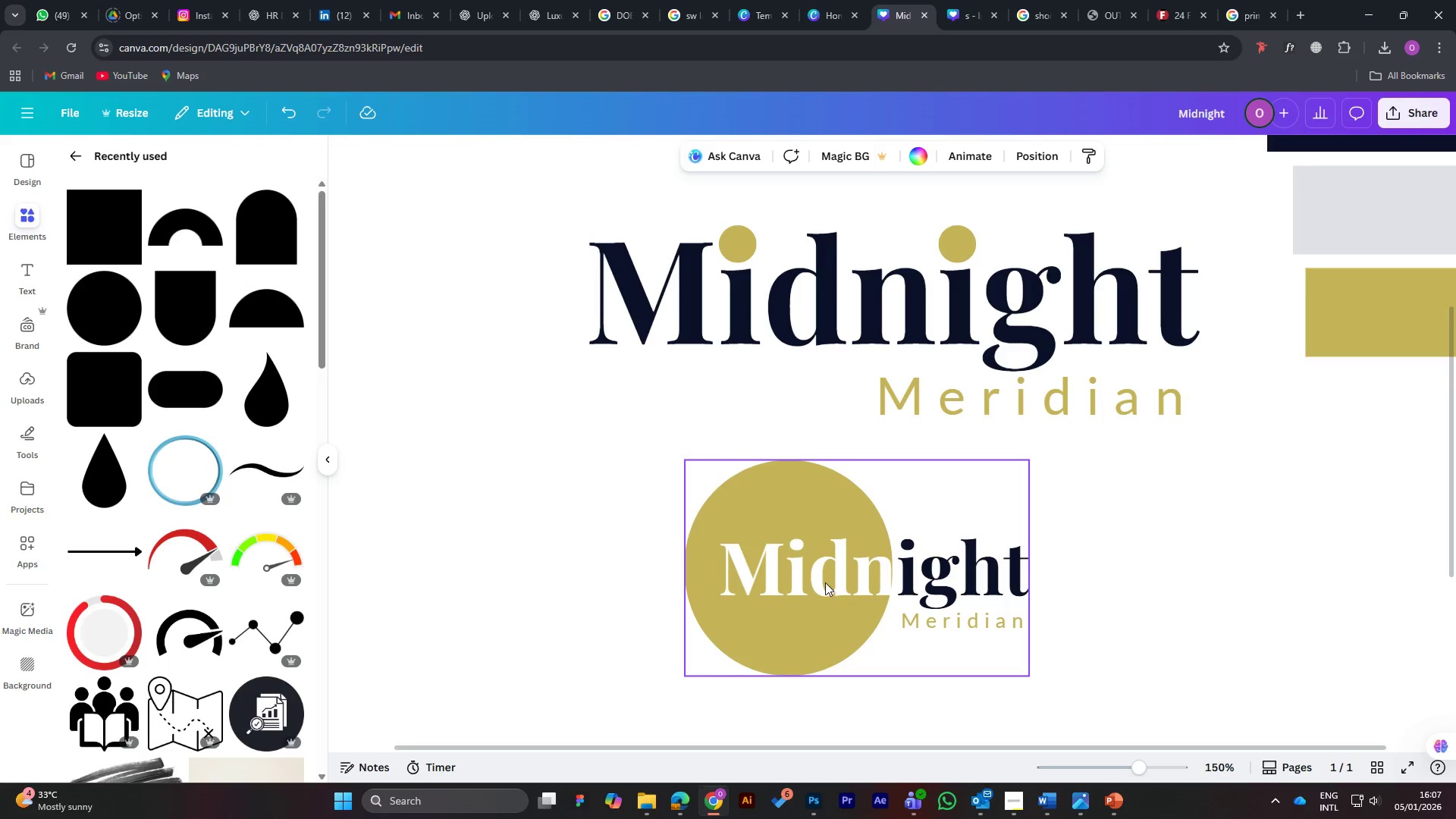 
left_click([1184, 586])
 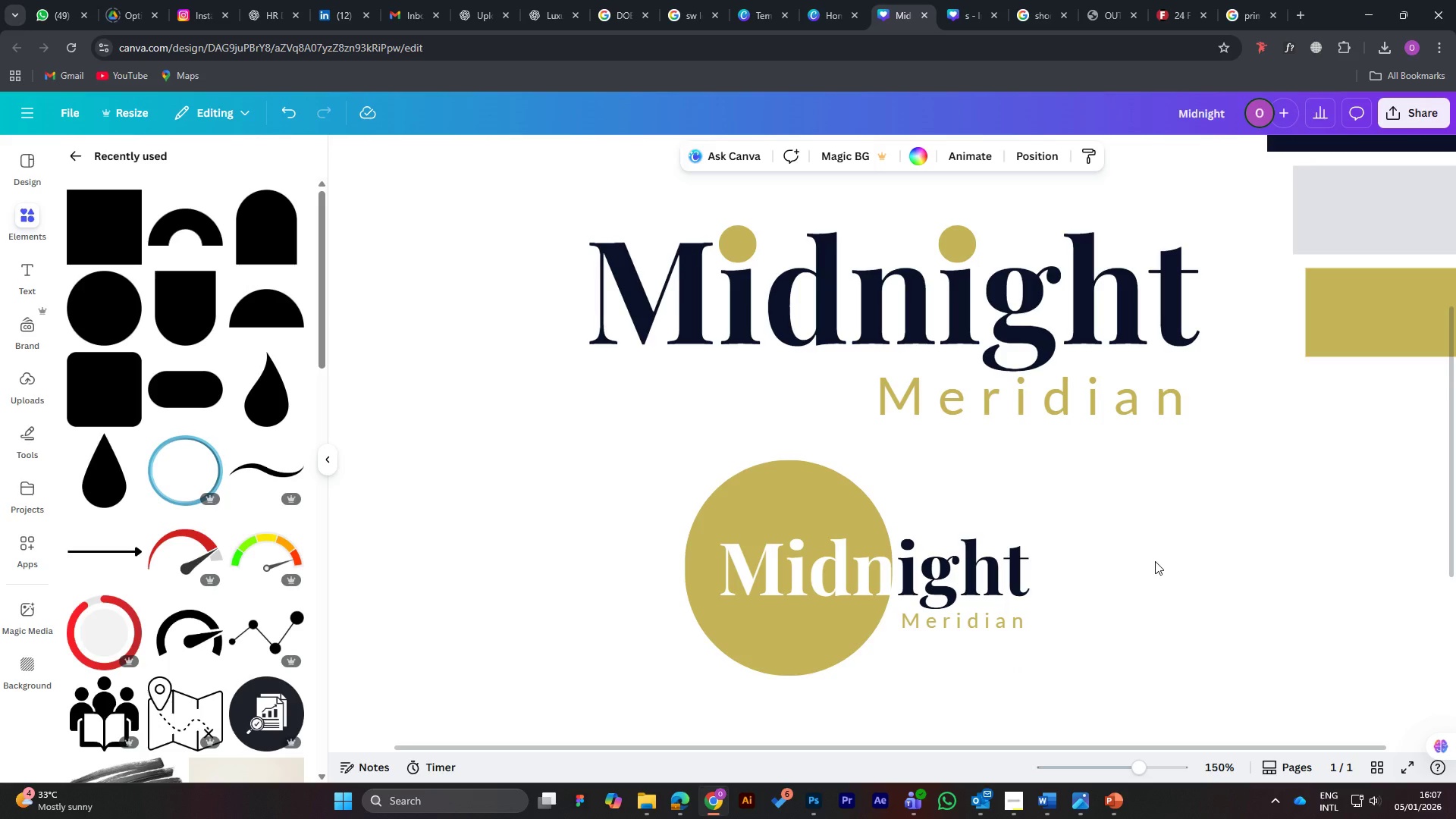 
key(Control+Minus)
 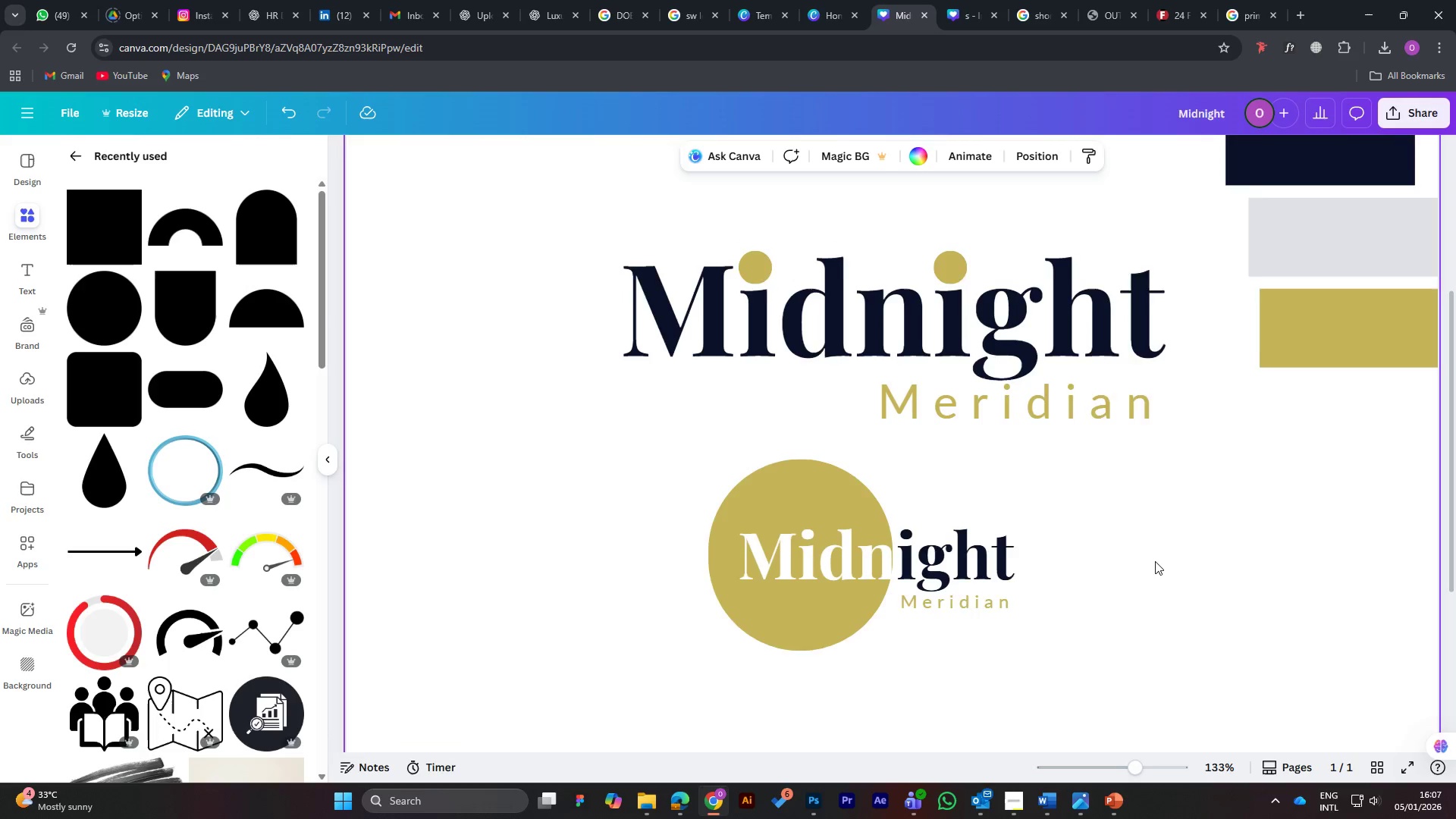 
key(Control+Minus)
 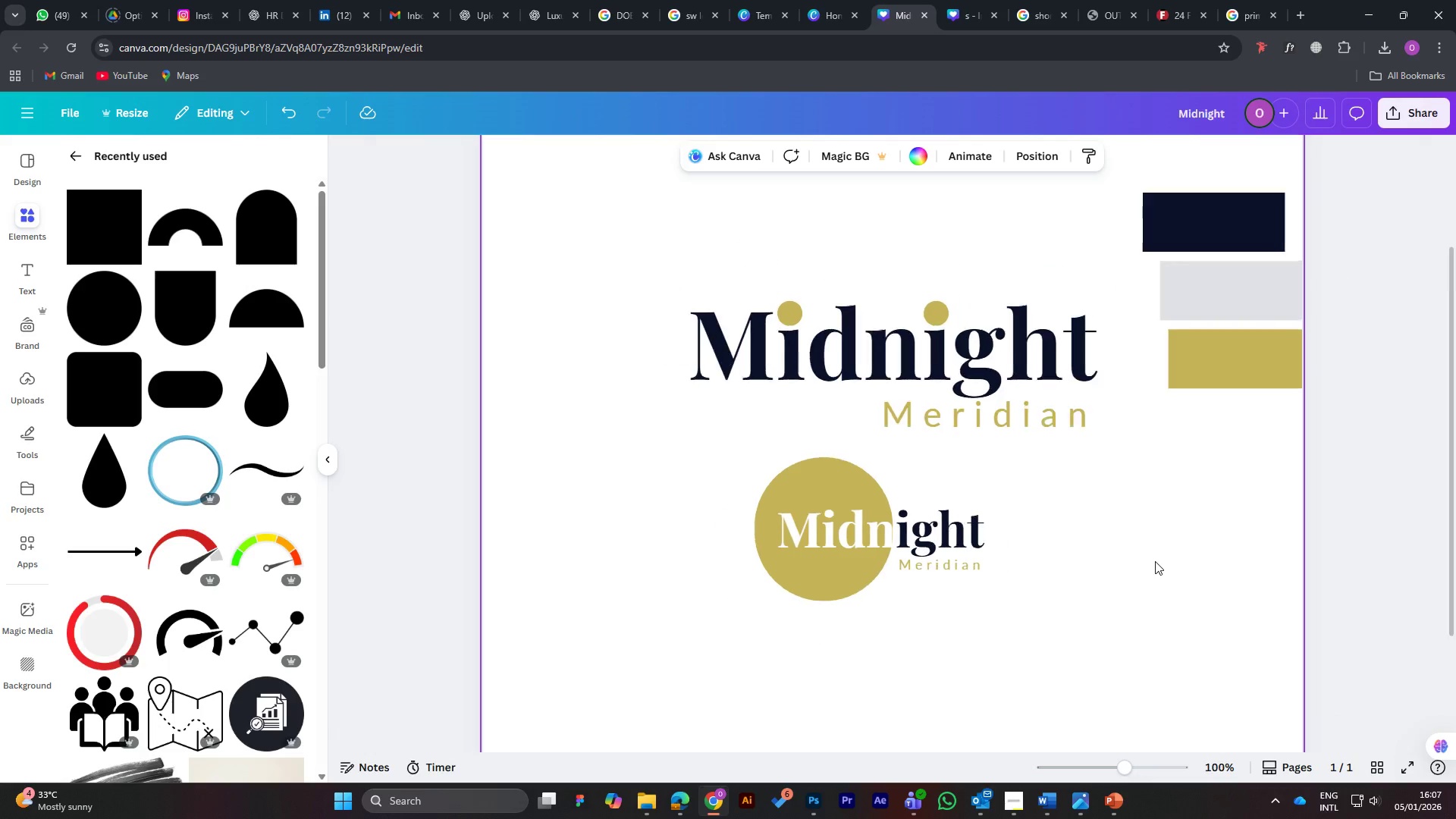 
key(Control+Minus)
 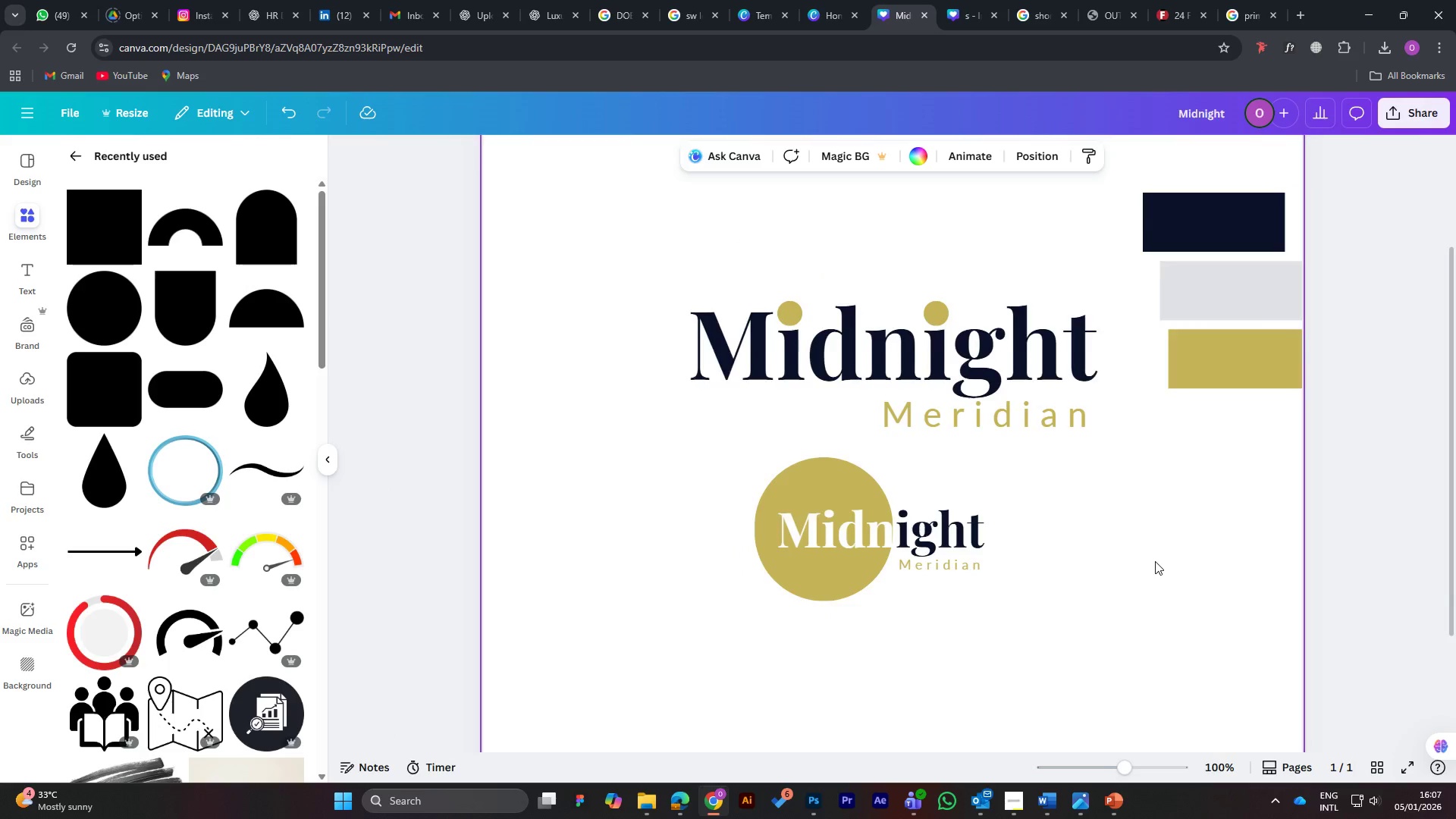 
key(Control+Minus)
 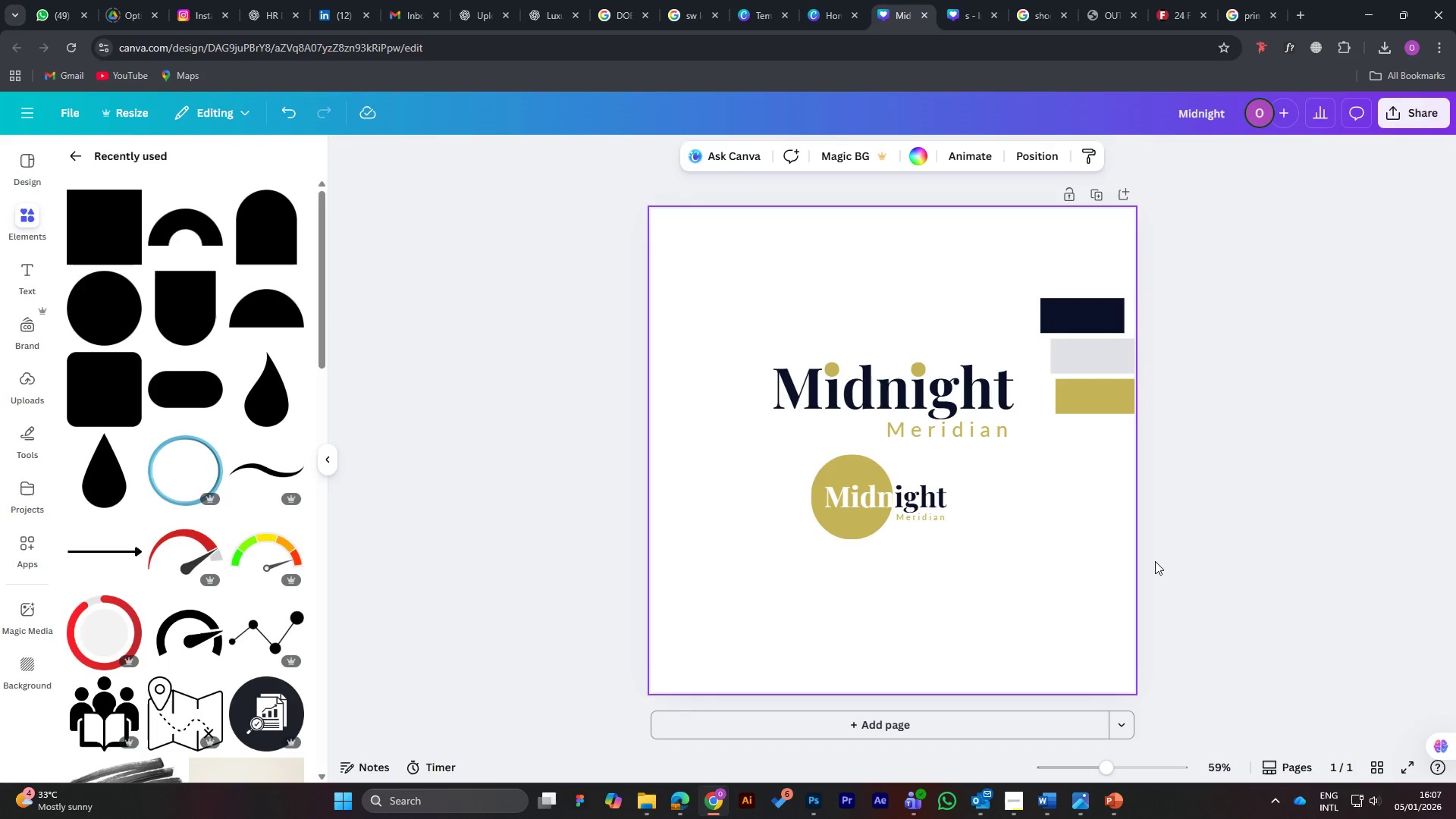 
key(Control+Minus)
 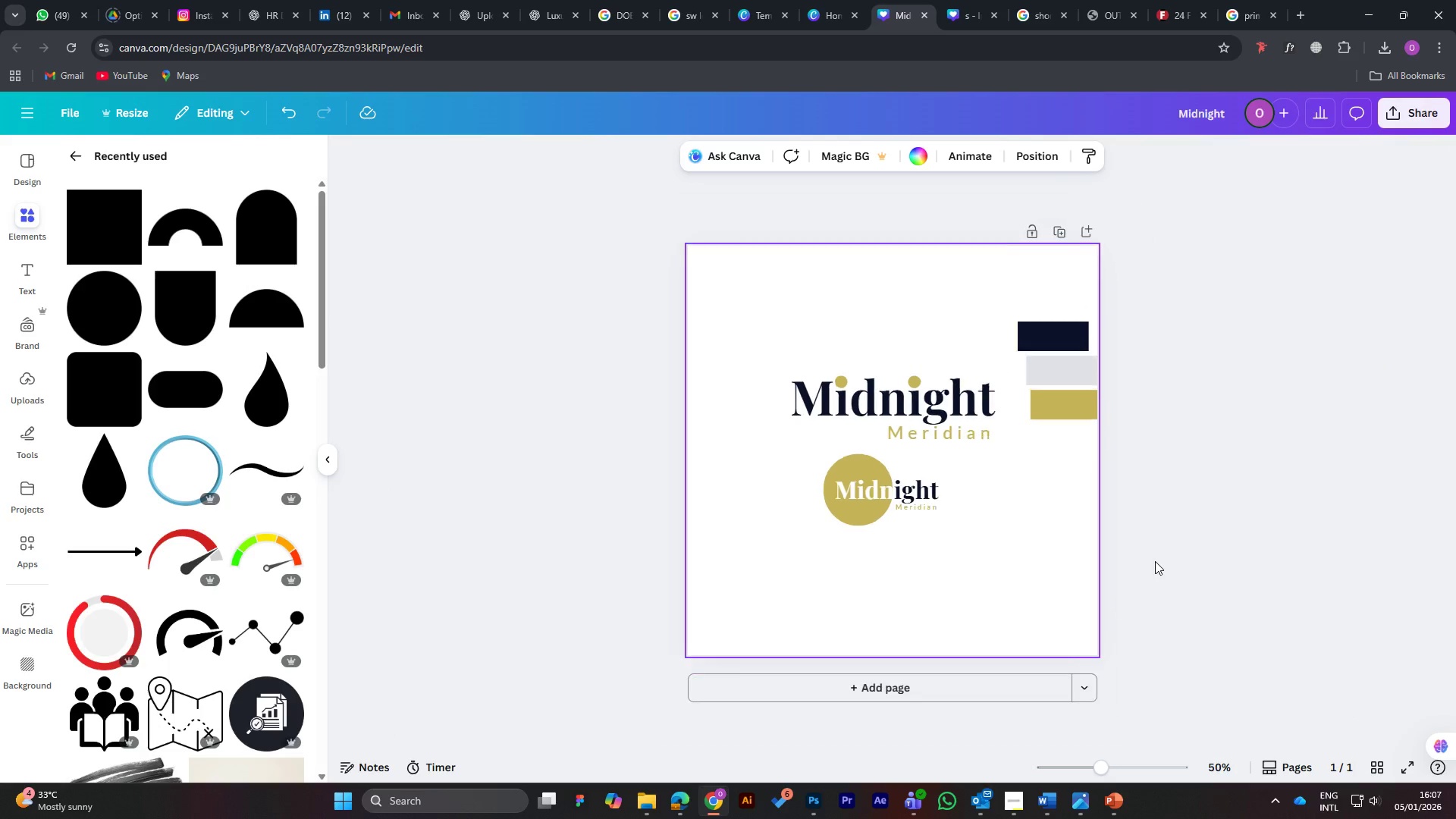 
key(Control+Minus)
 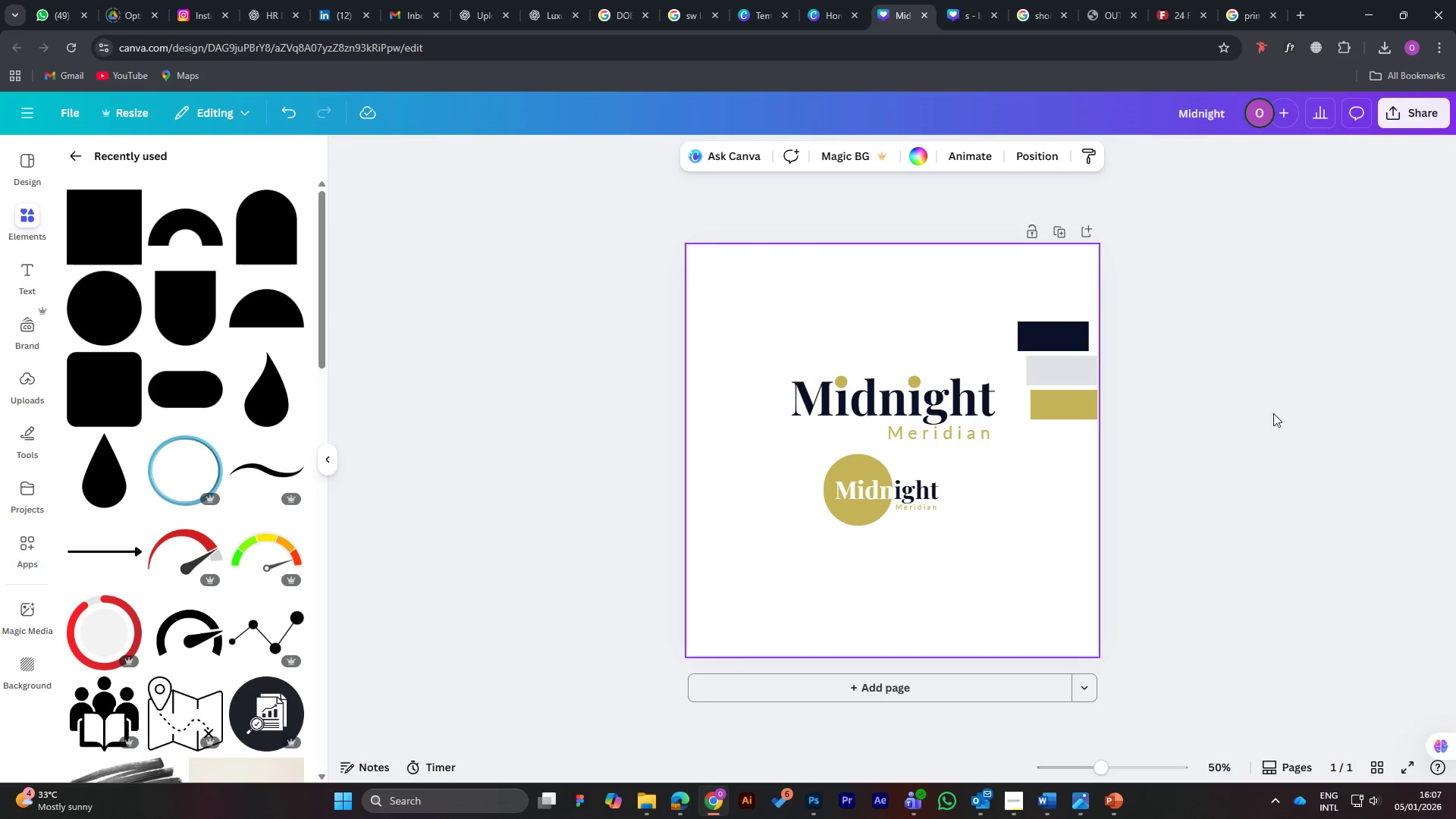 
wait(8.17)
 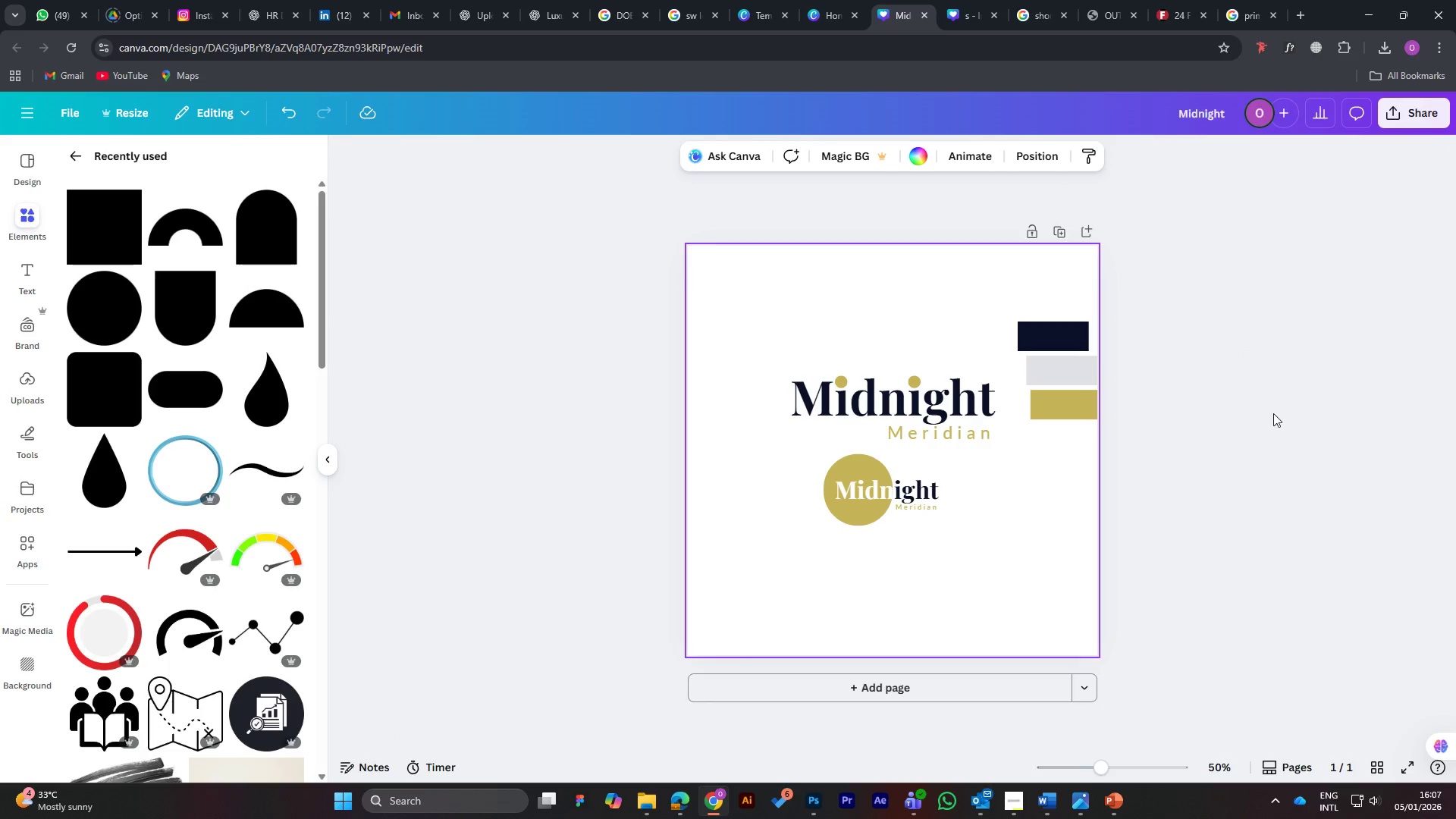 
left_click_drag(start_coordinate=[864, 494], to_coordinate=[874, 522])
 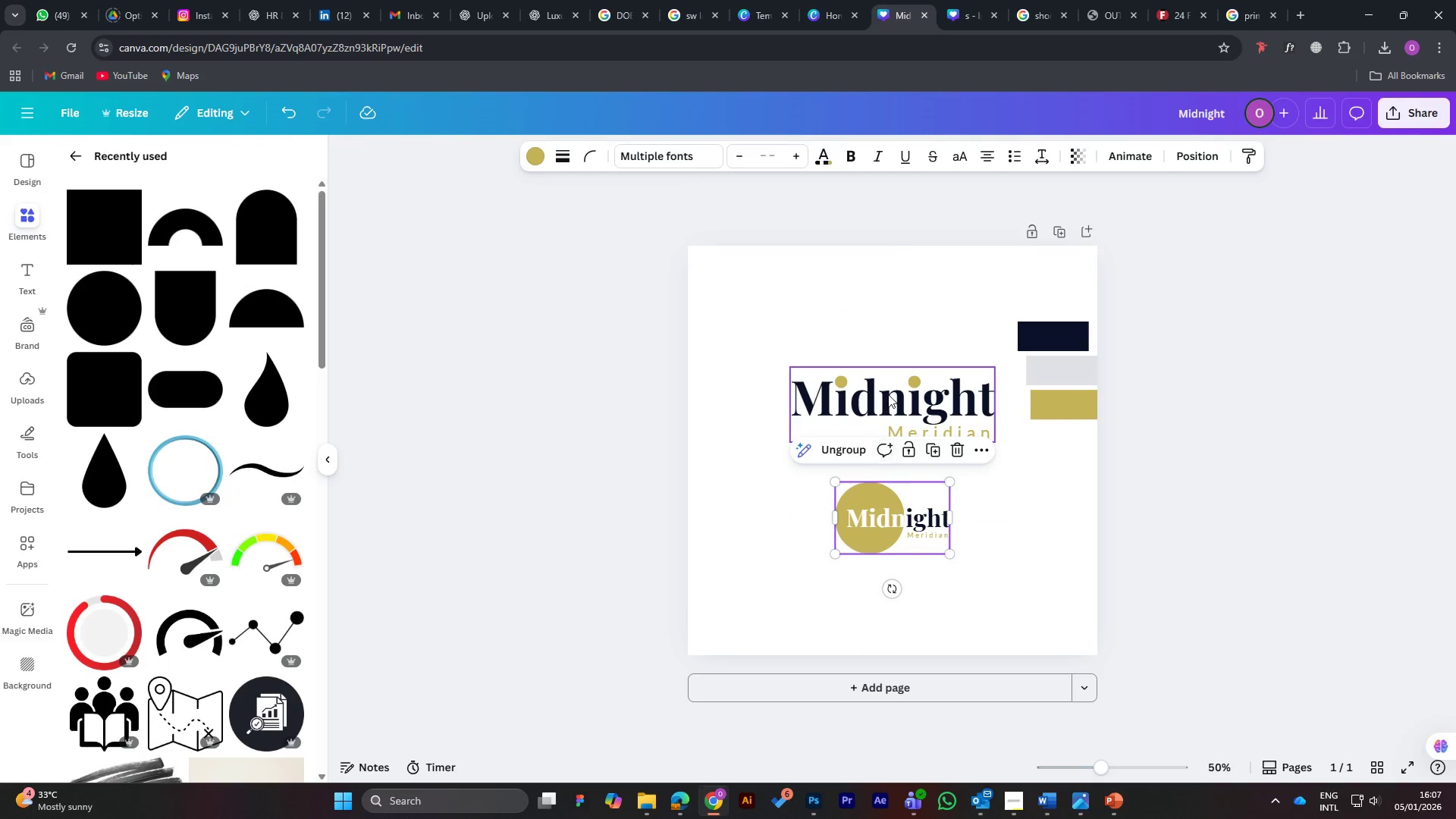 
left_click([888, 394])
 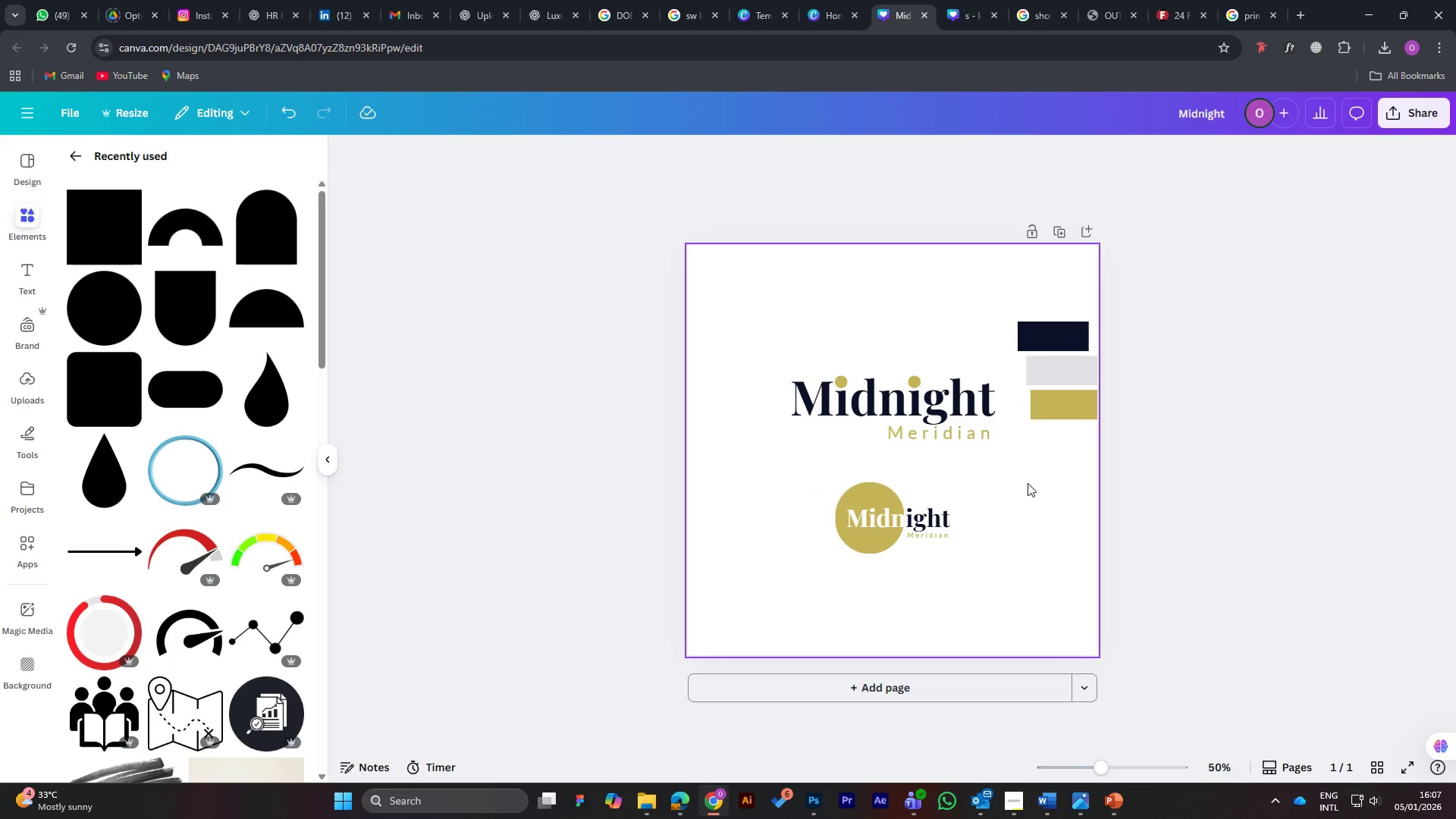 
left_click_drag(start_coordinate=[892, 523], to_coordinate=[894, 518])
 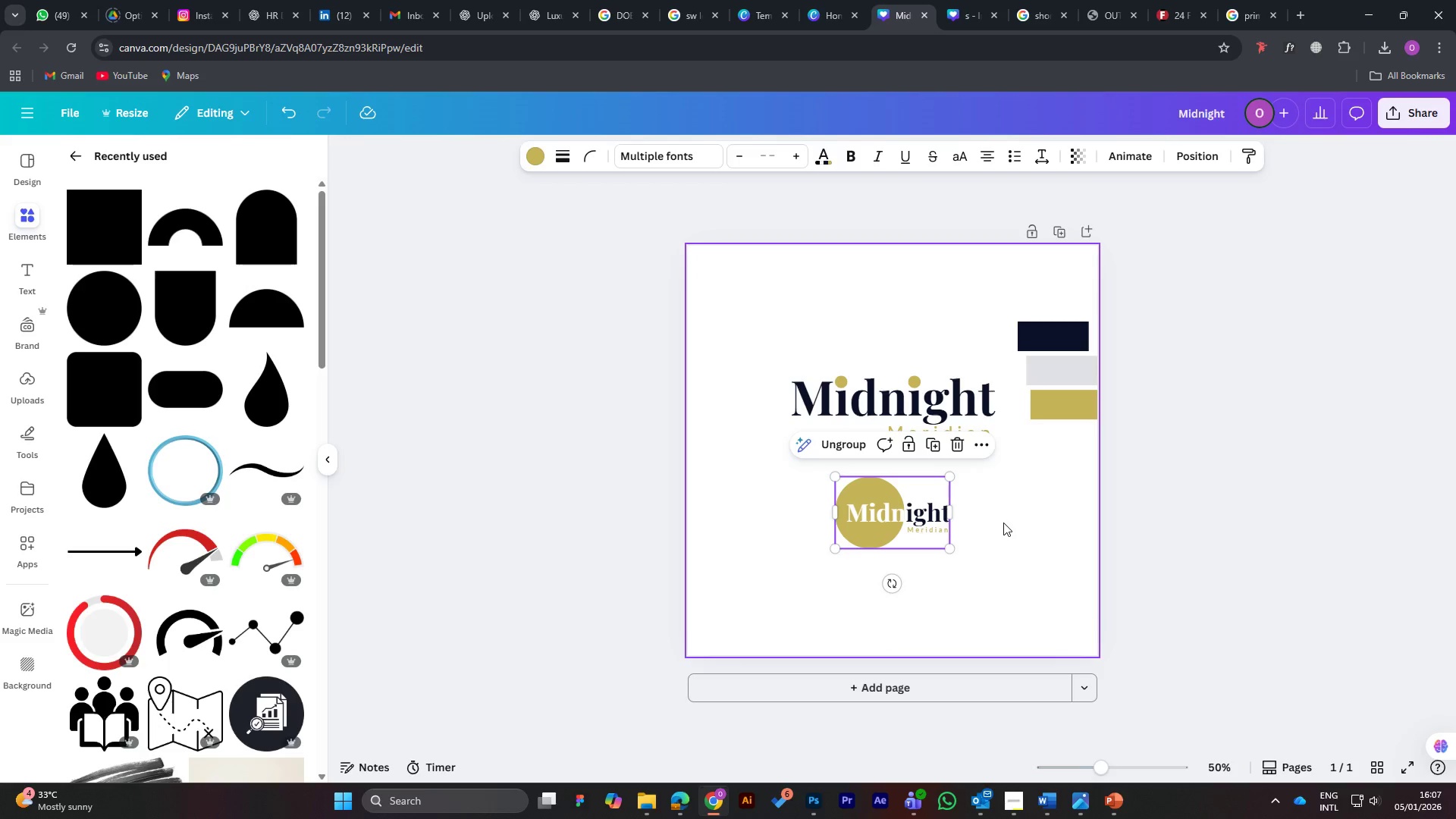 
left_click([1003, 522])
 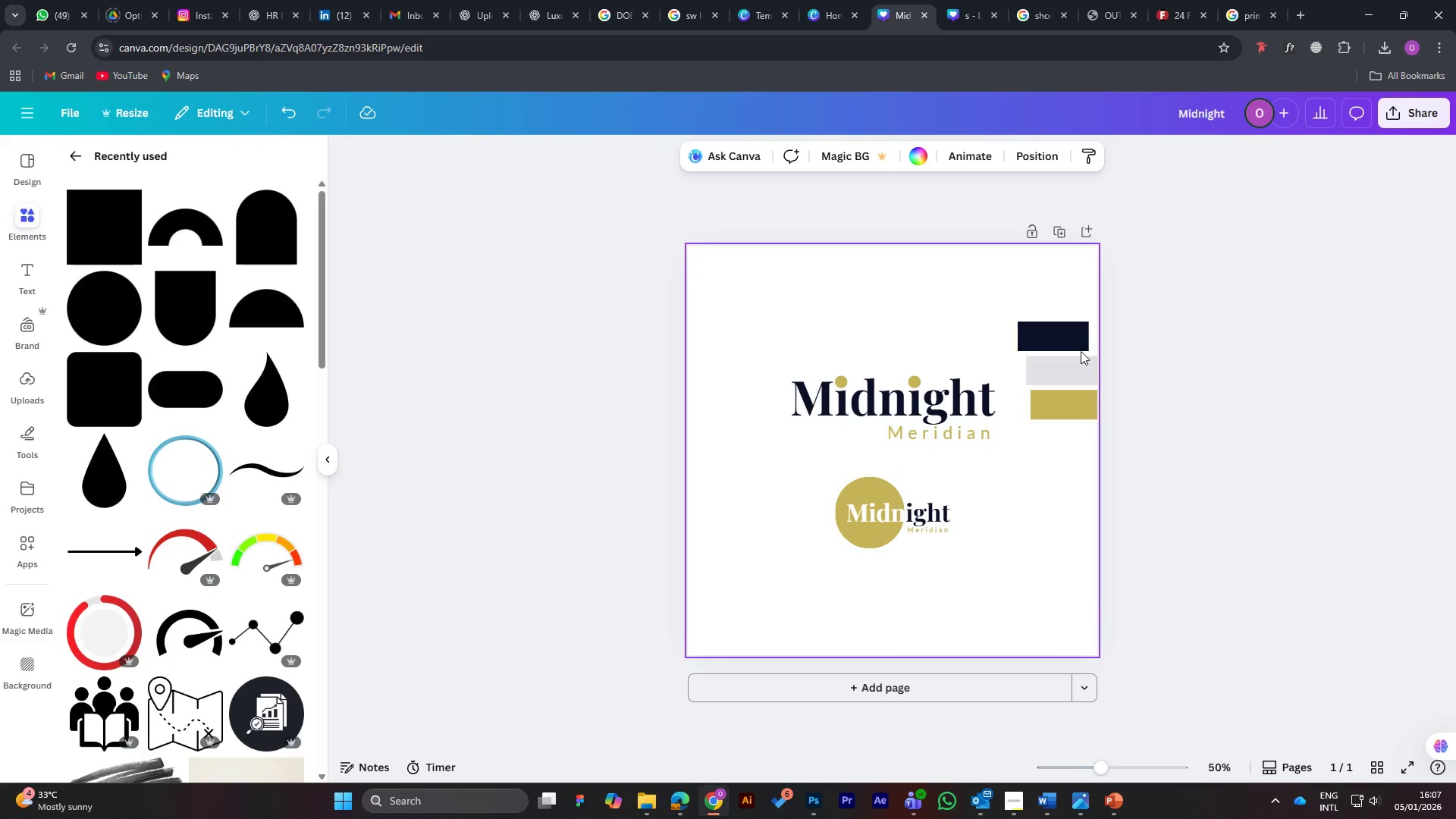 
left_click_drag(start_coordinate=[1063, 284], to_coordinate=[1083, 442])
 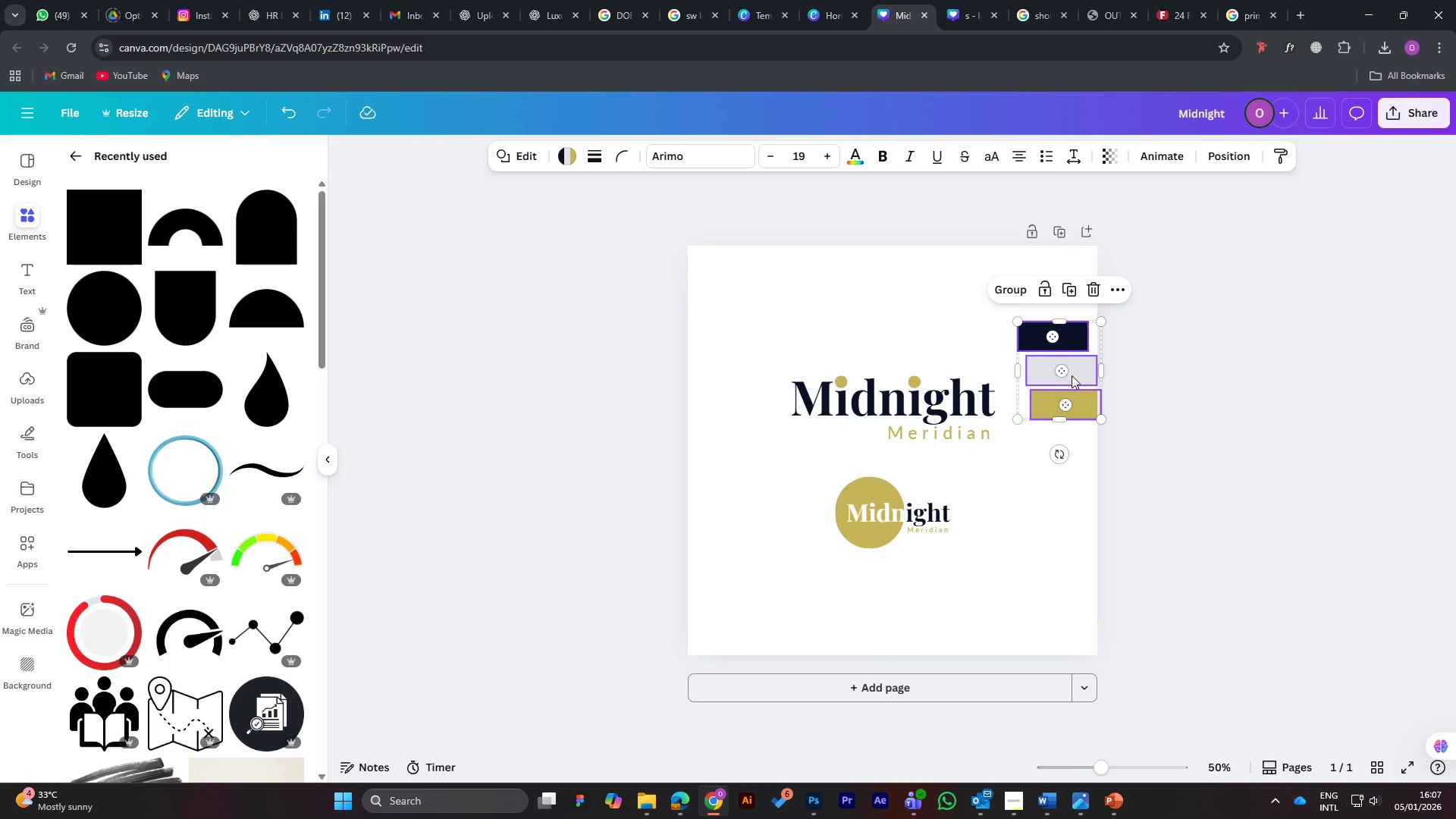 
left_click_drag(start_coordinate=[1072, 375], to_coordinate=[1099, 328])
 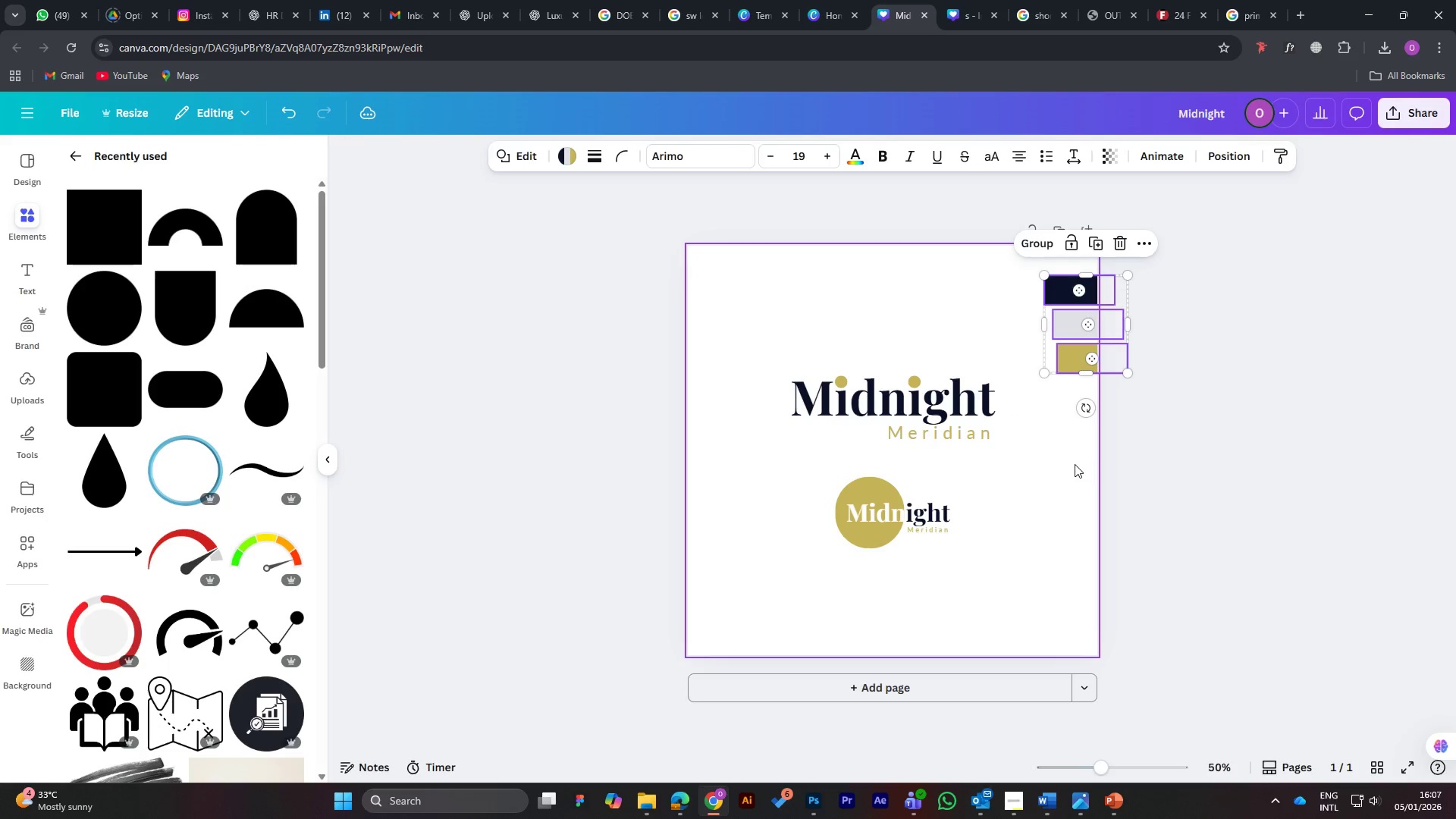 
left_click([1075, 464])
 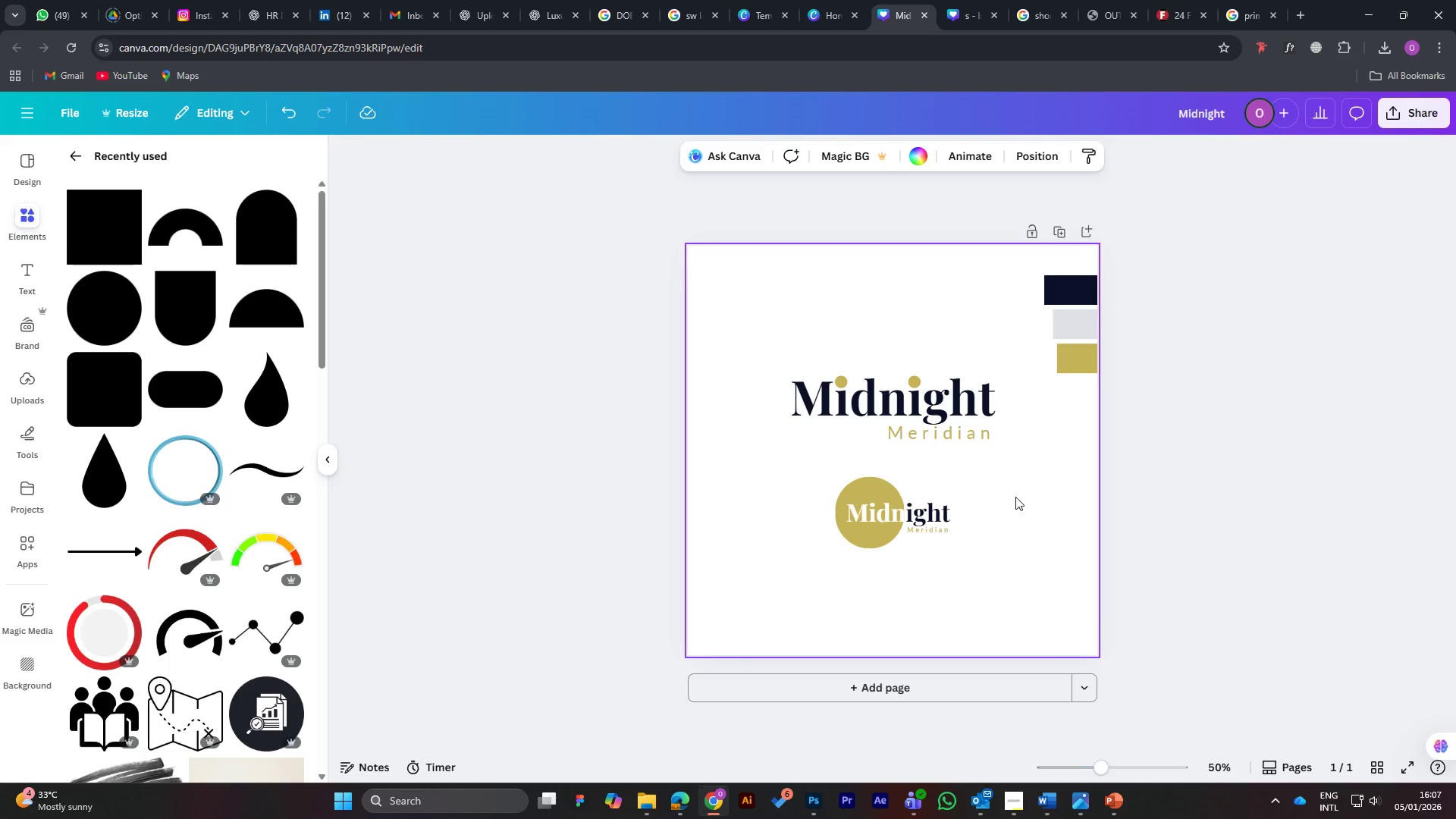 
wait(8.34)
 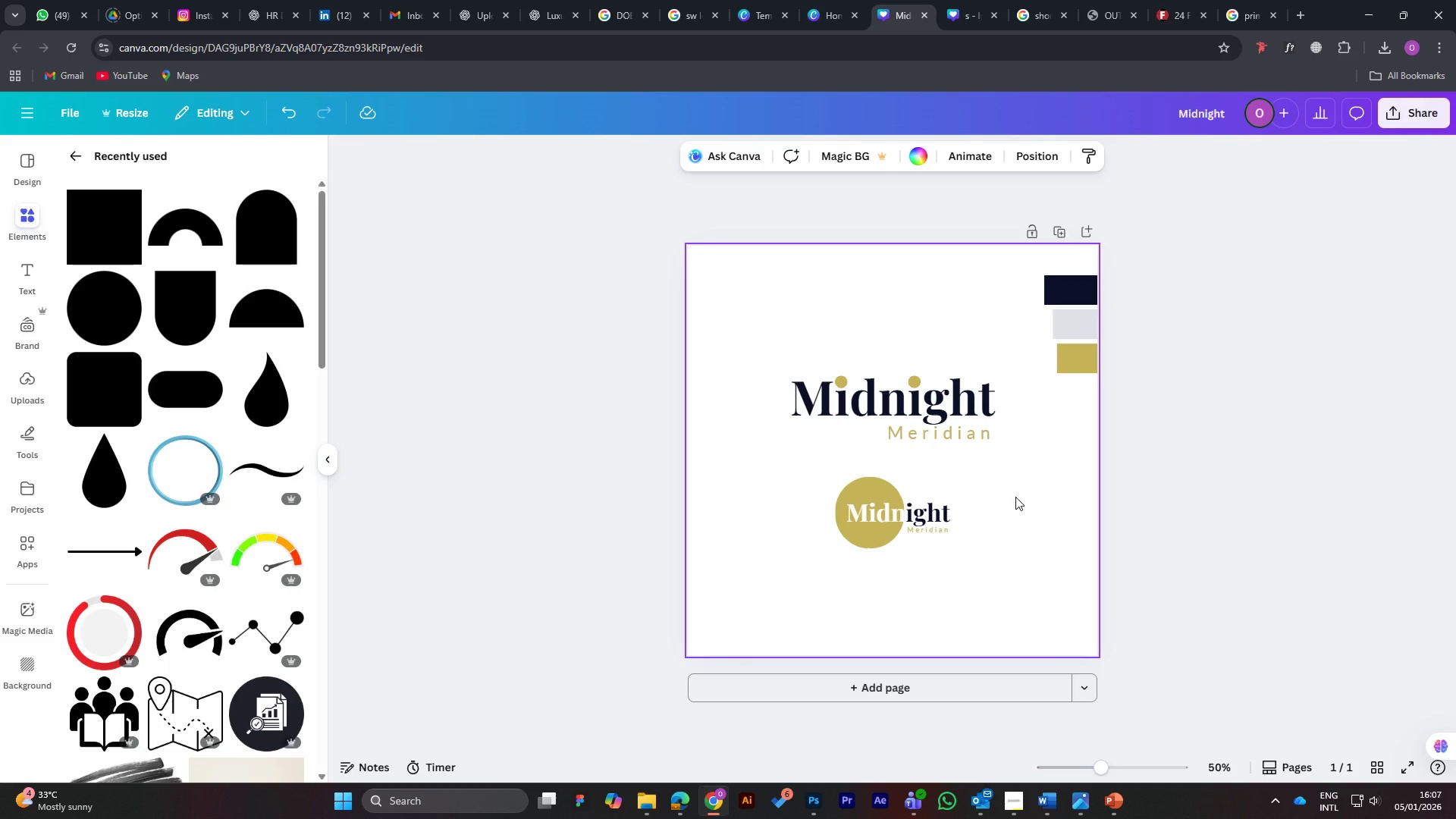 
left_click([1020, 810])